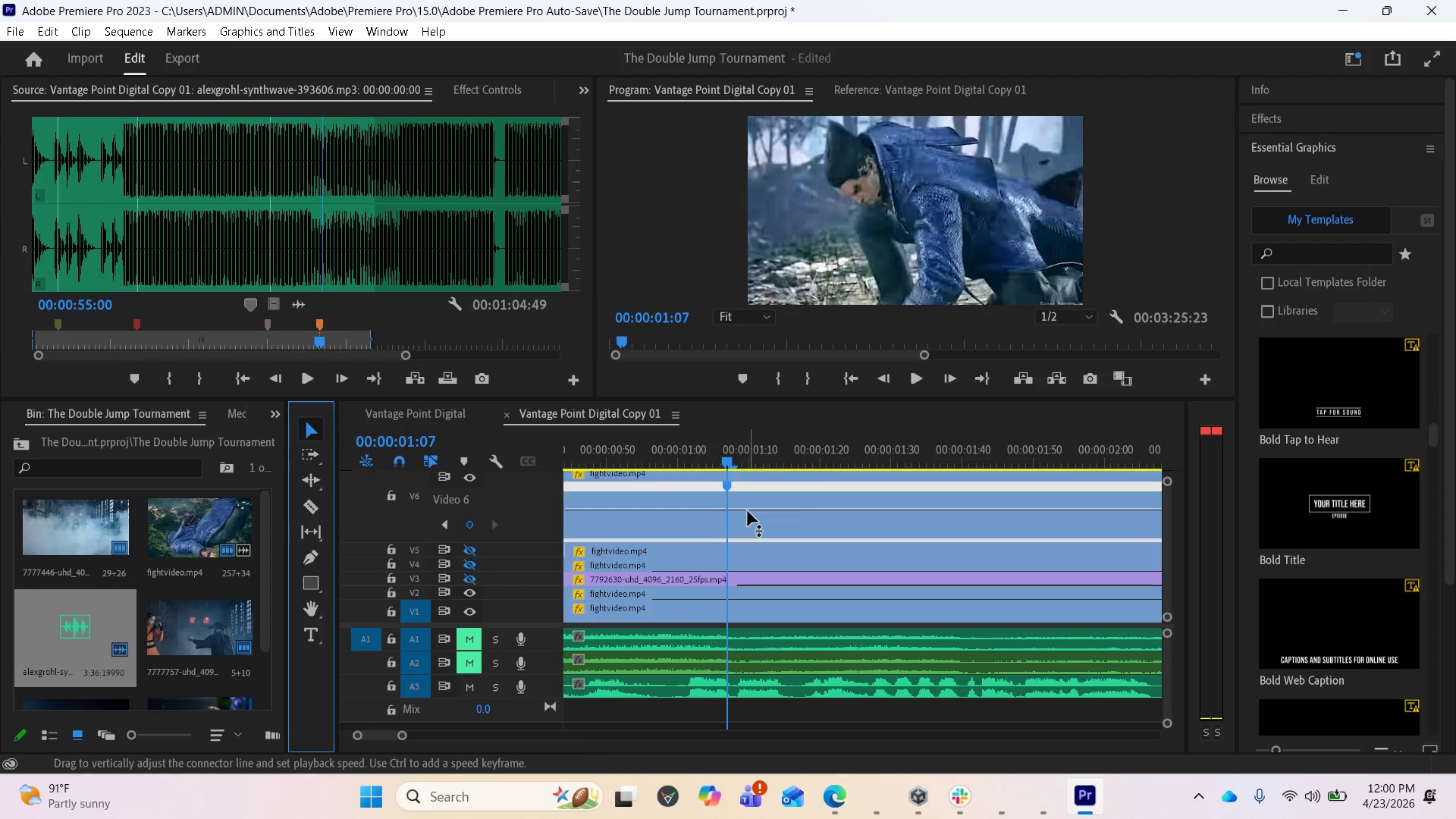 
left_click_drag(start_coordinate=[750, 510], to_coordinate=[726, 275])
 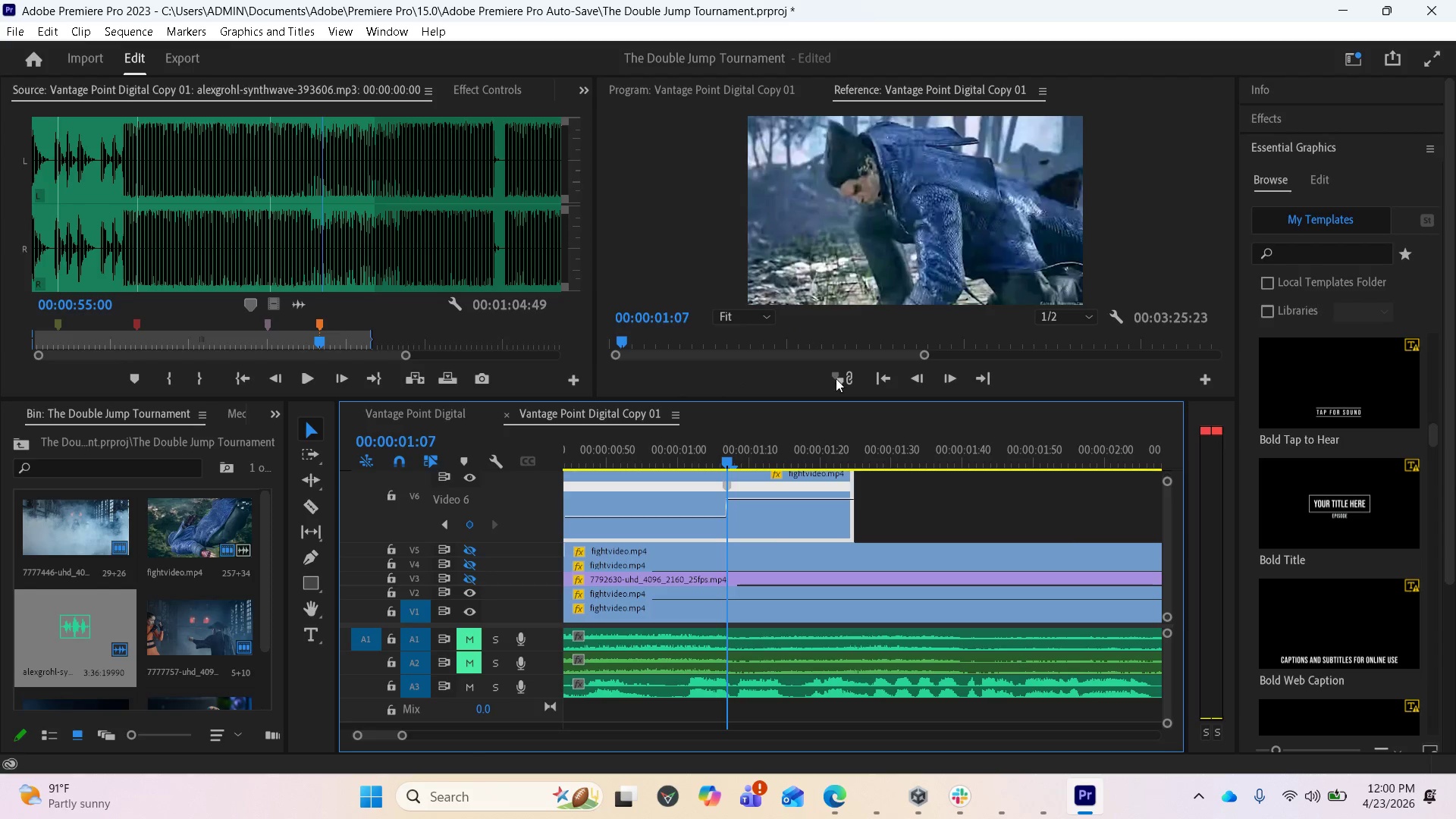 
scroll: coordinate [872, 493], scroll_direction: down, amount: 22.0
 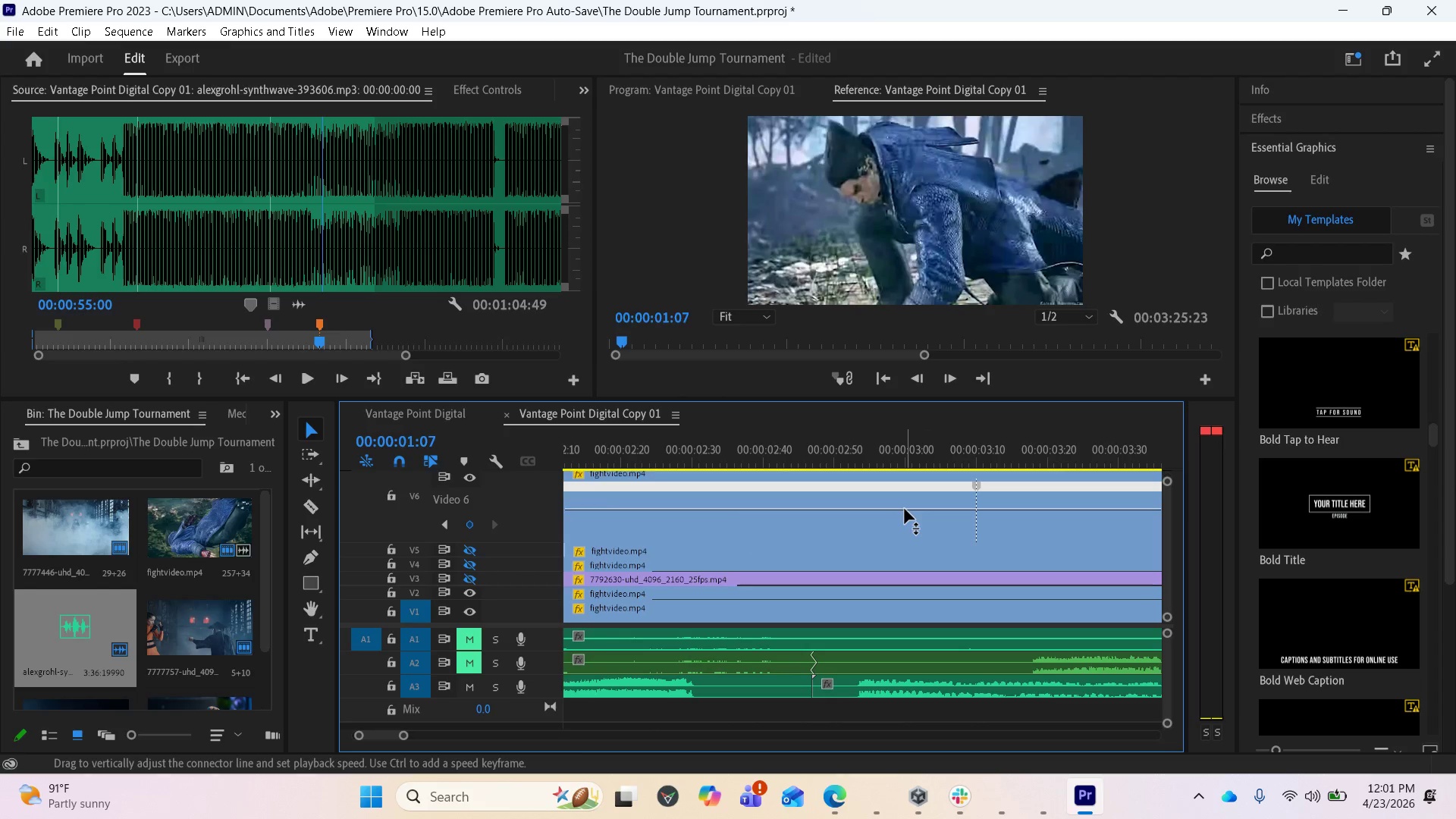 
left_click_drag(start_coordinate=[904, 509], to_coordinate=[874, 422])
 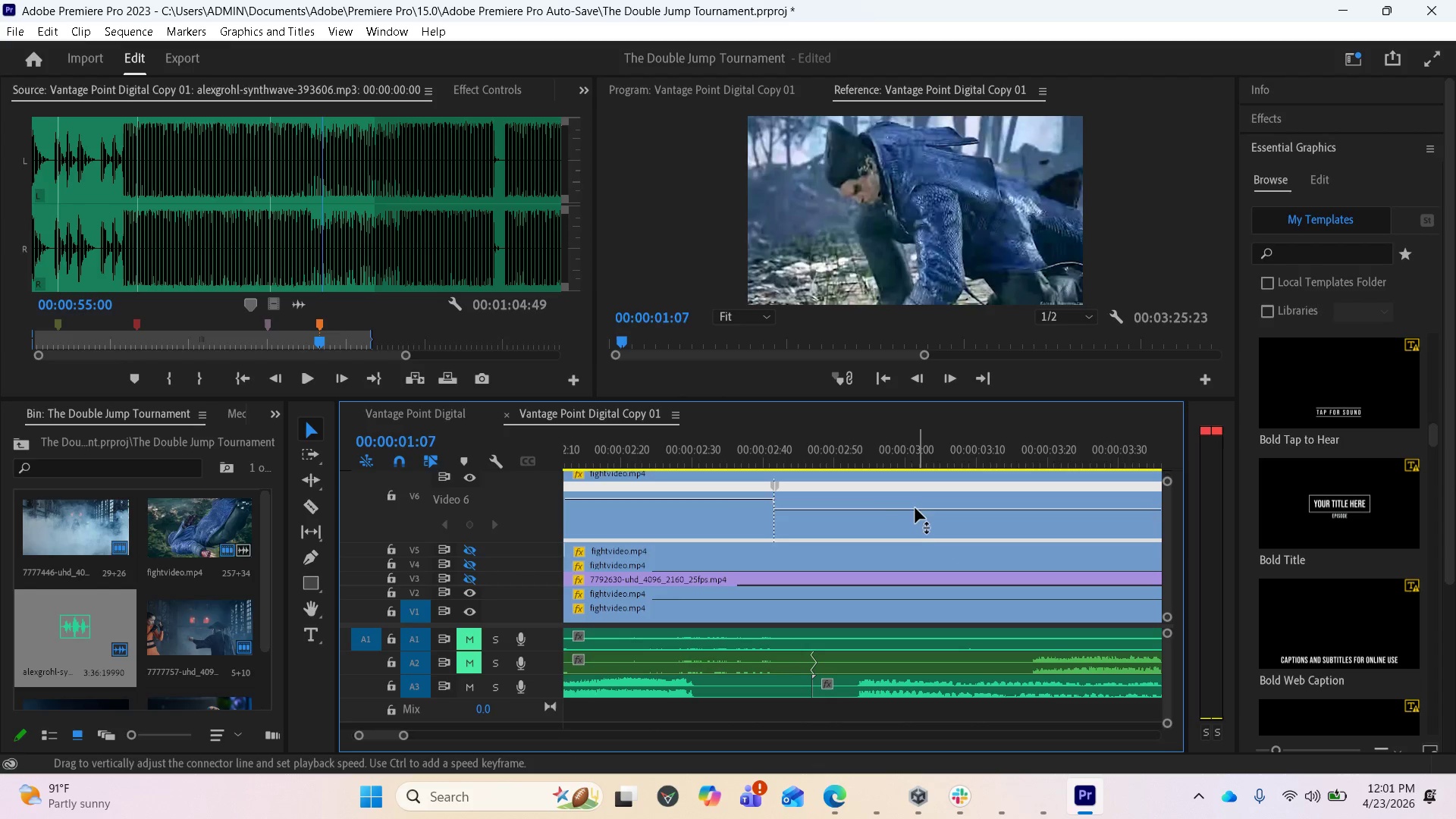 
key(Control+Z)
 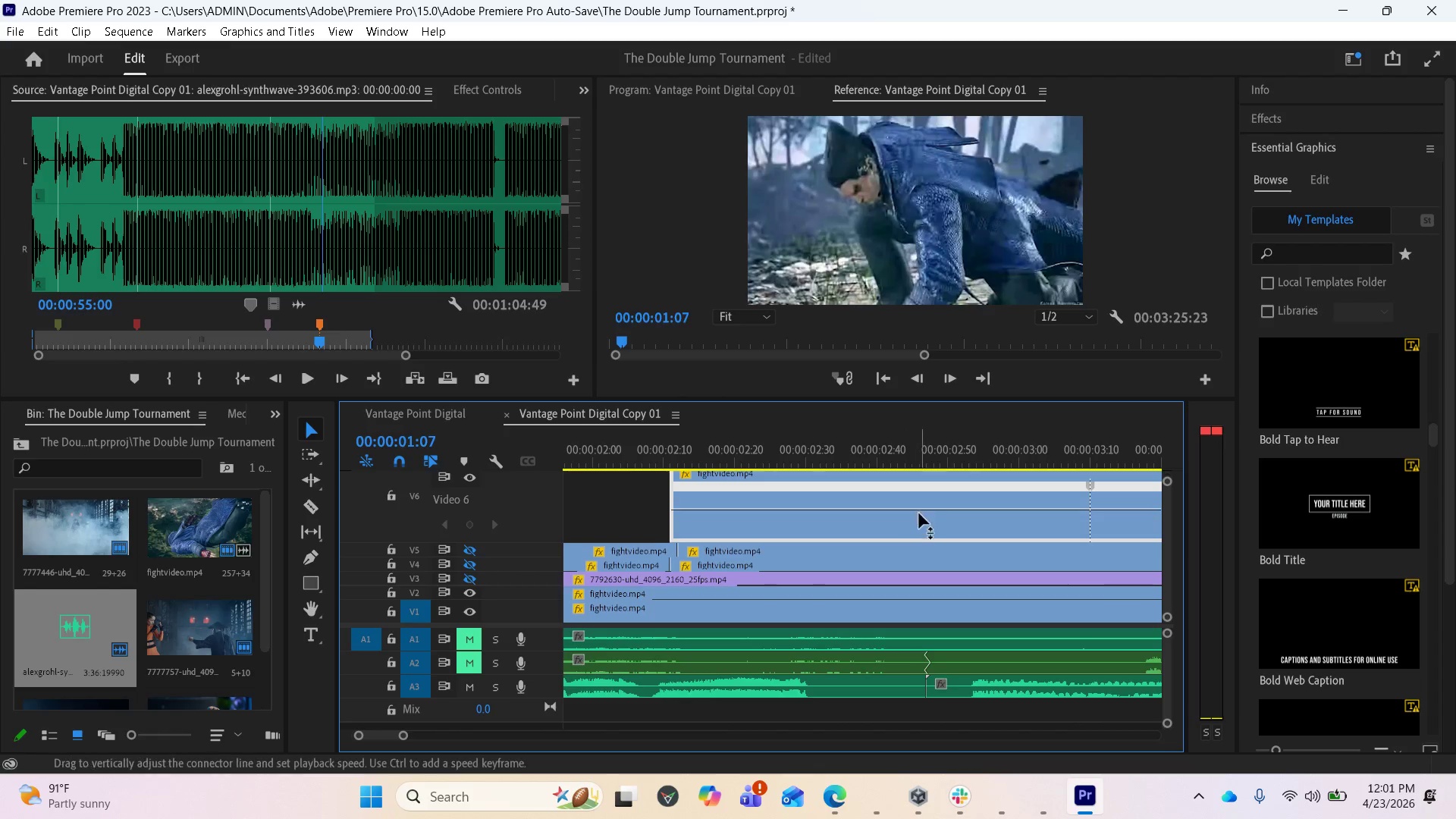 
scroll: coordinate [906, 509], scroll_direction: up, amount: 4.0
 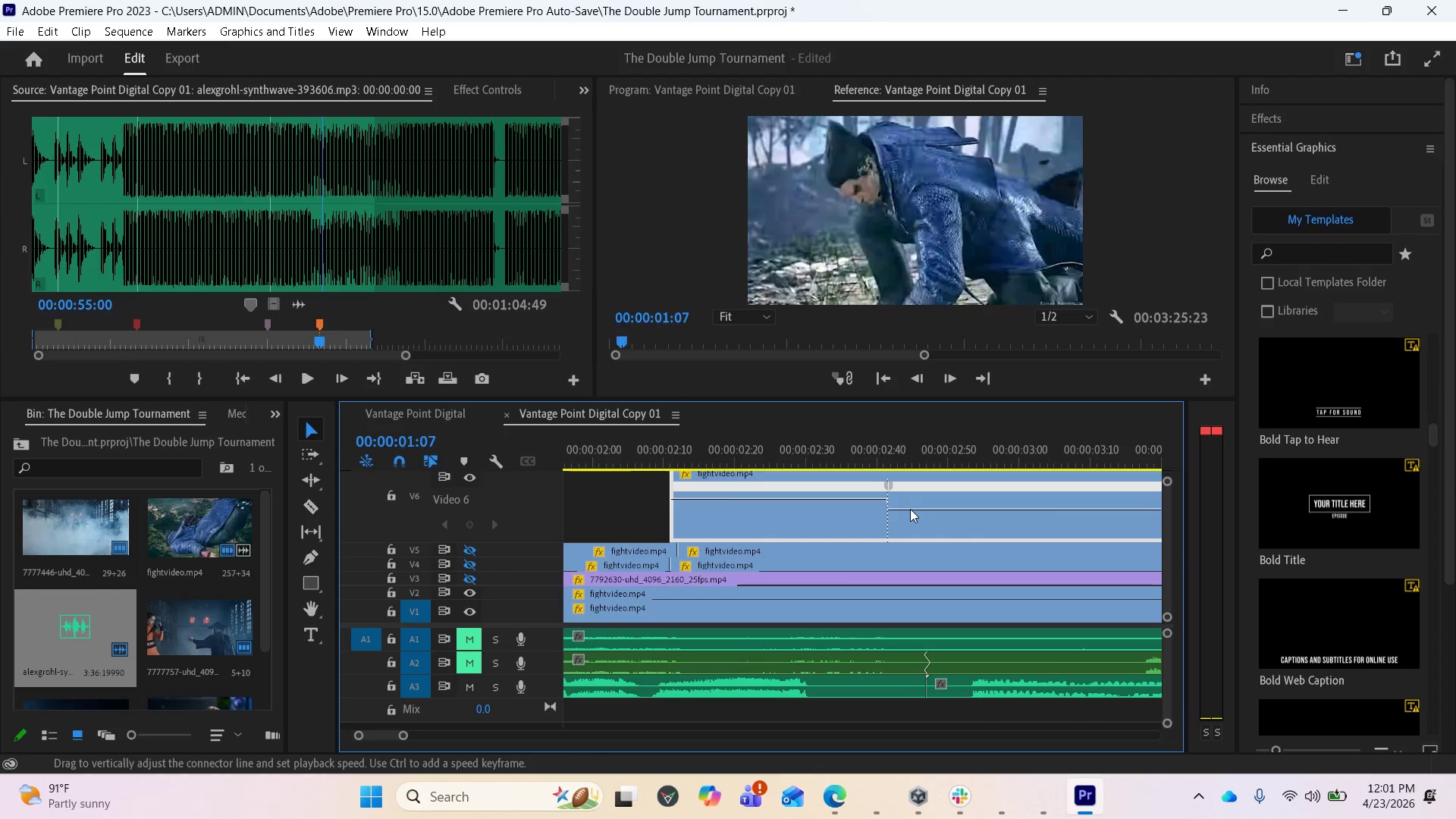 
scroll: coordinate [923, 517], scroll_direction: down, amount: 20.0
 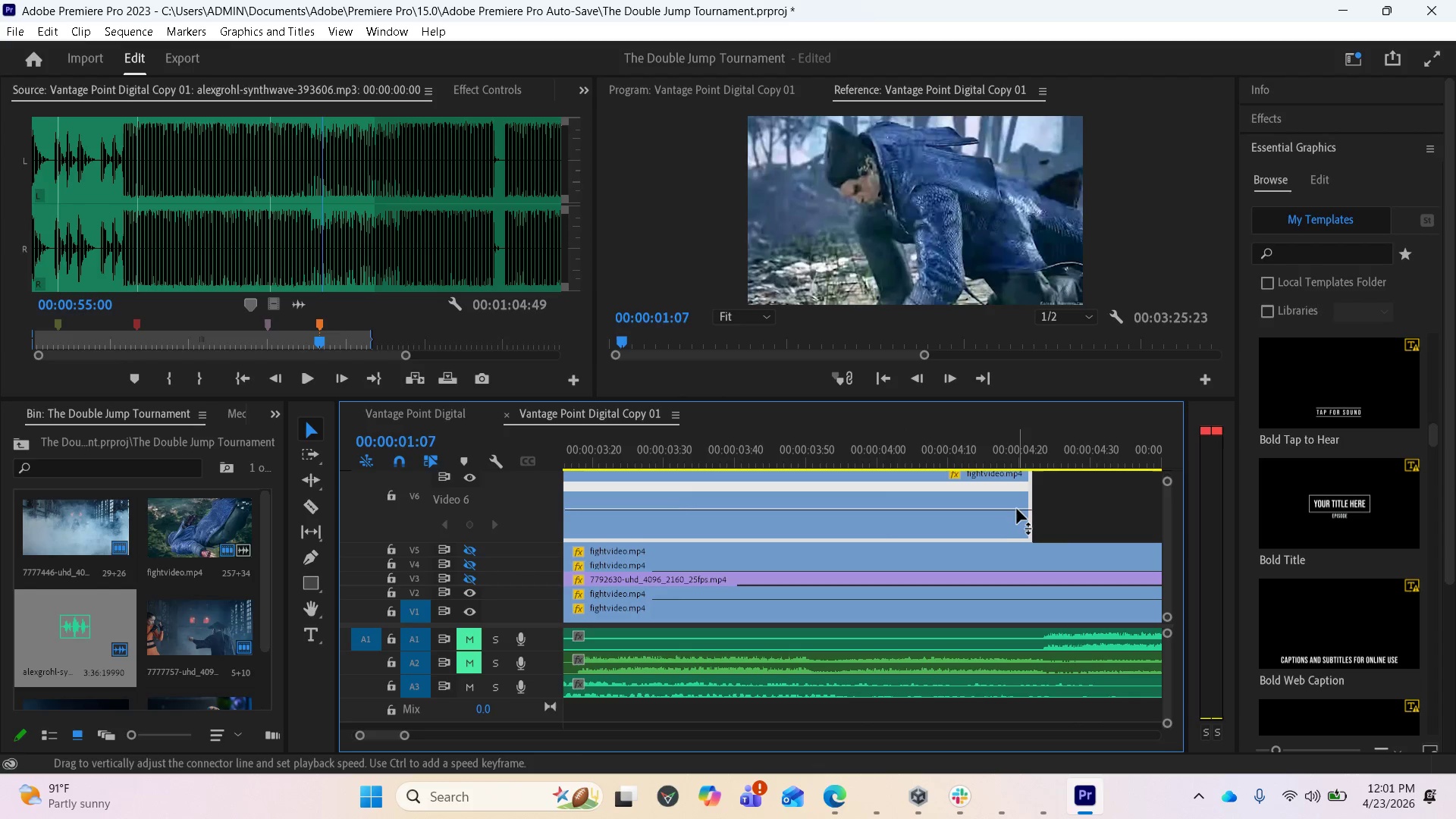 
left_click_drag(start_coordinate=[1017, 506], to_coordinate=[592, 281])
 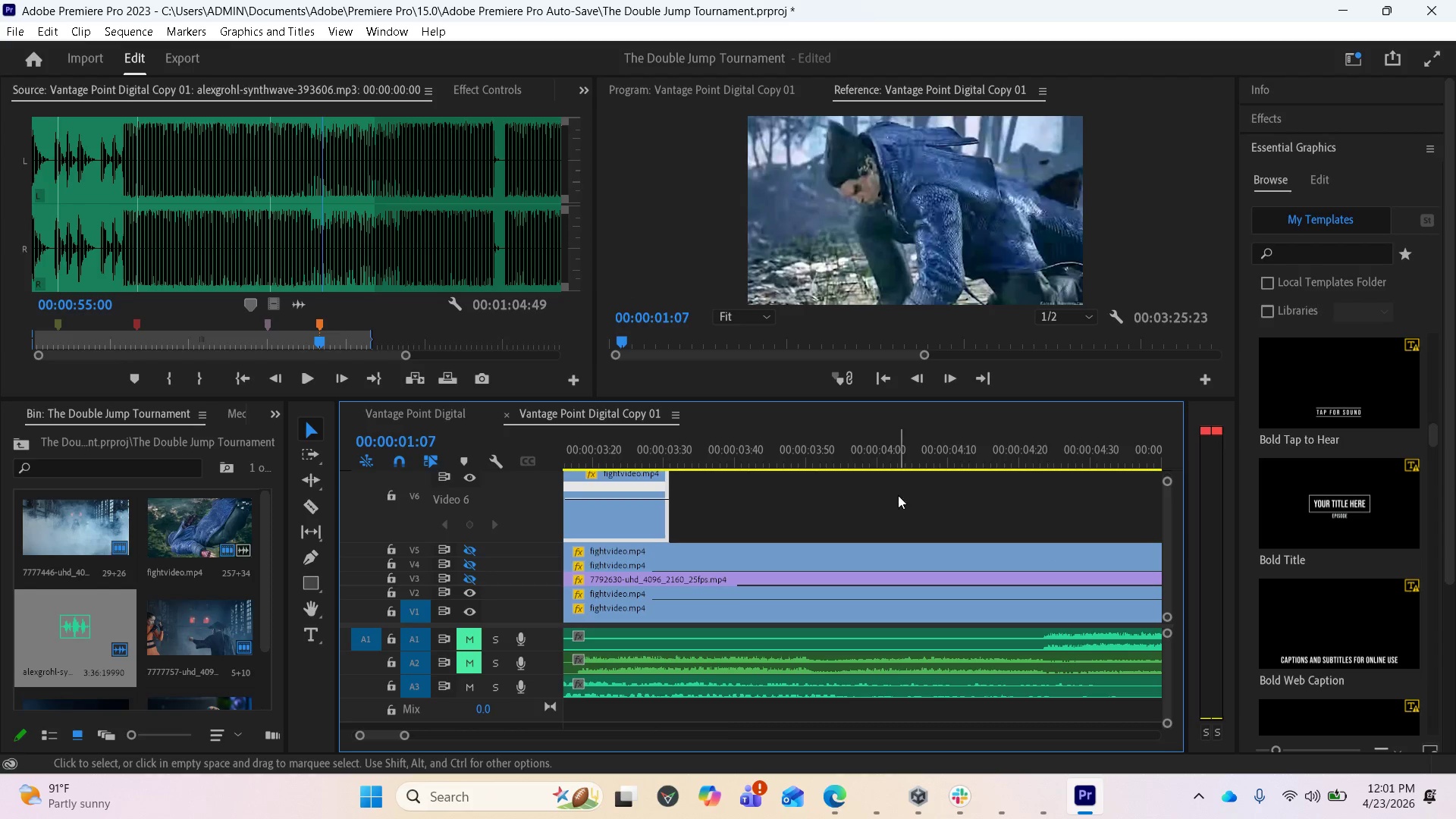 
scroll: coordinate [954, 537], scroll_direction: up, amount: 18.0
 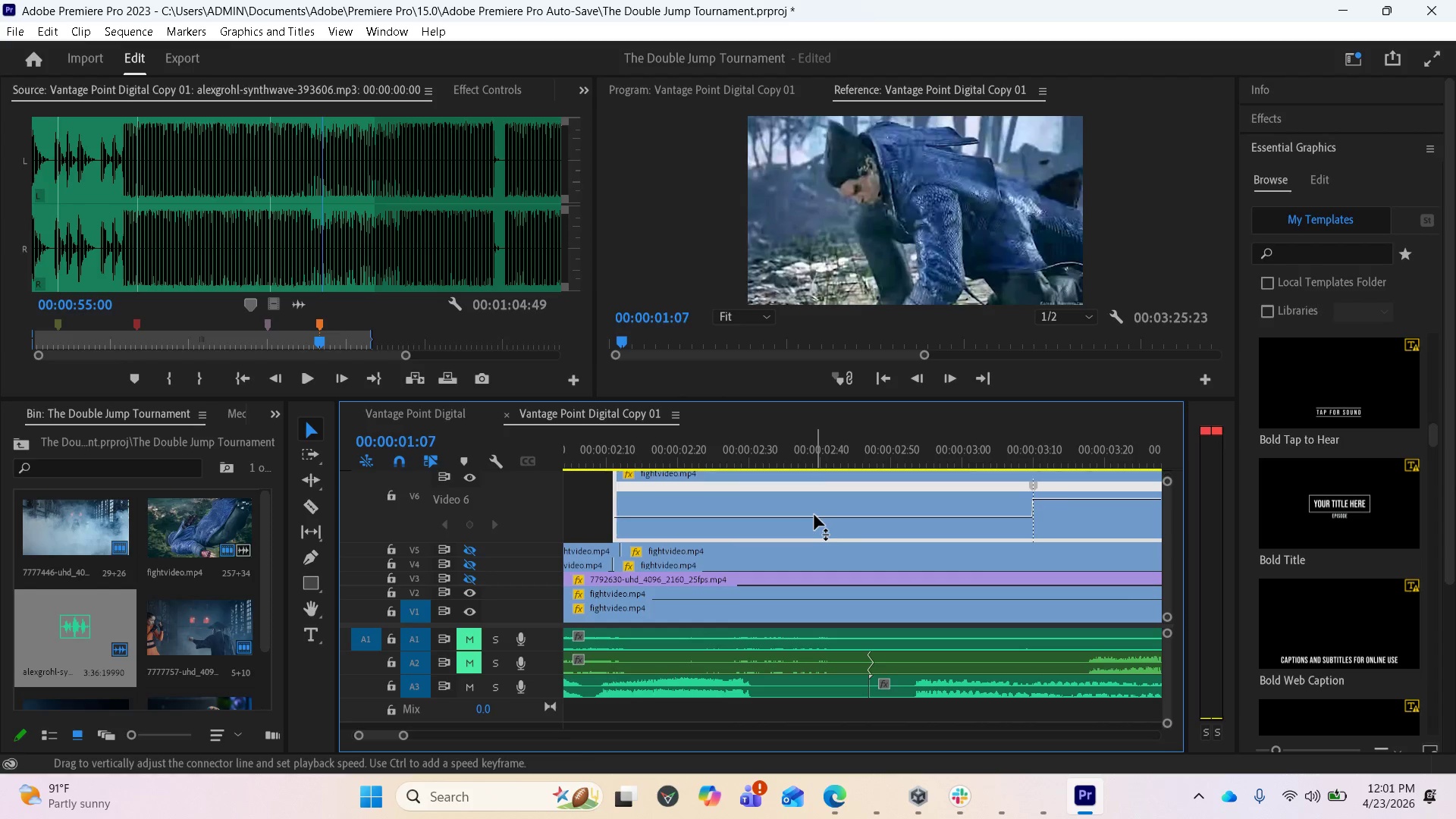 
key(Control+Z)
 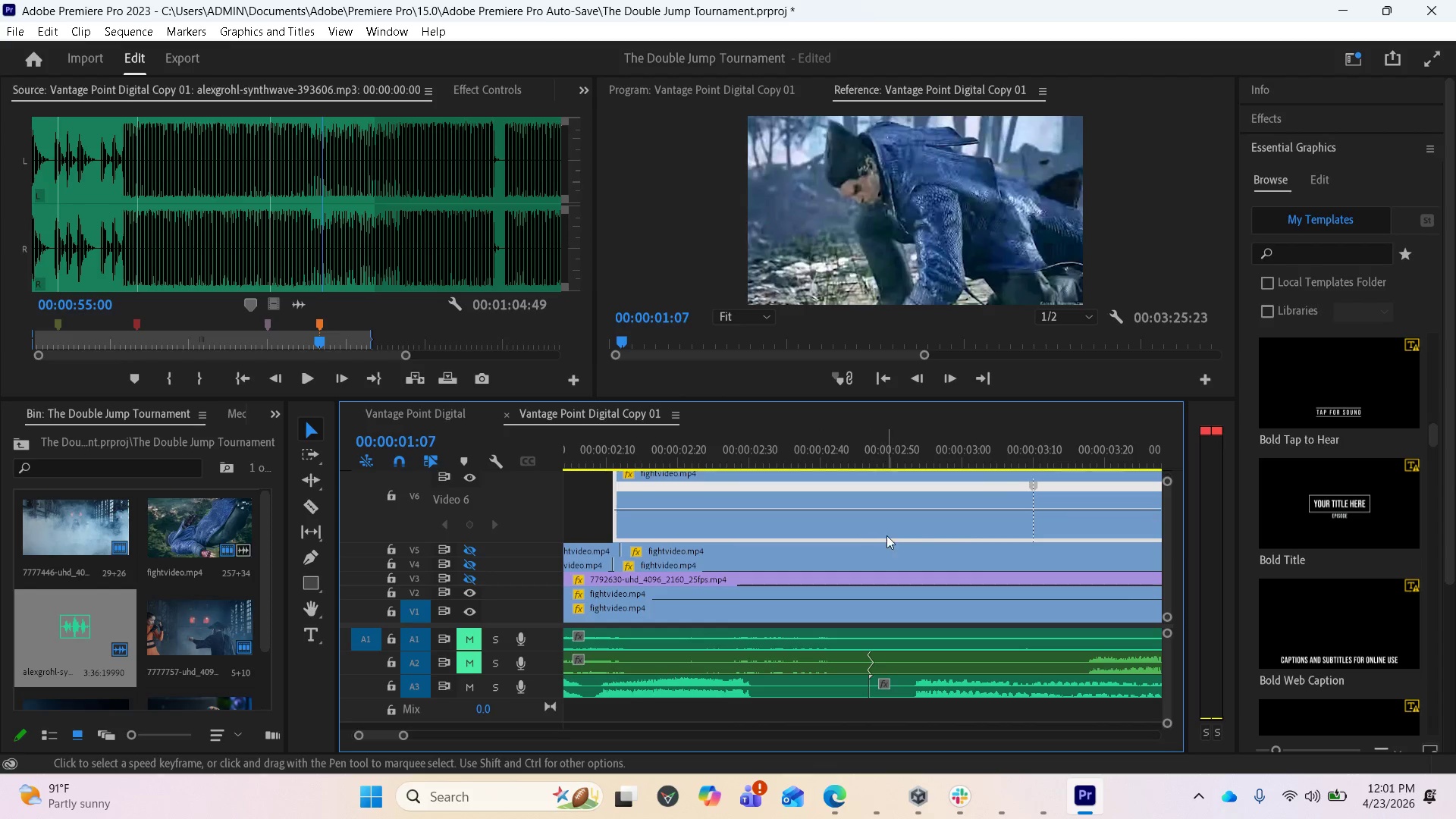 
scroll: coordinate [853, 554], scroll_direction: none, amount: 0.0
 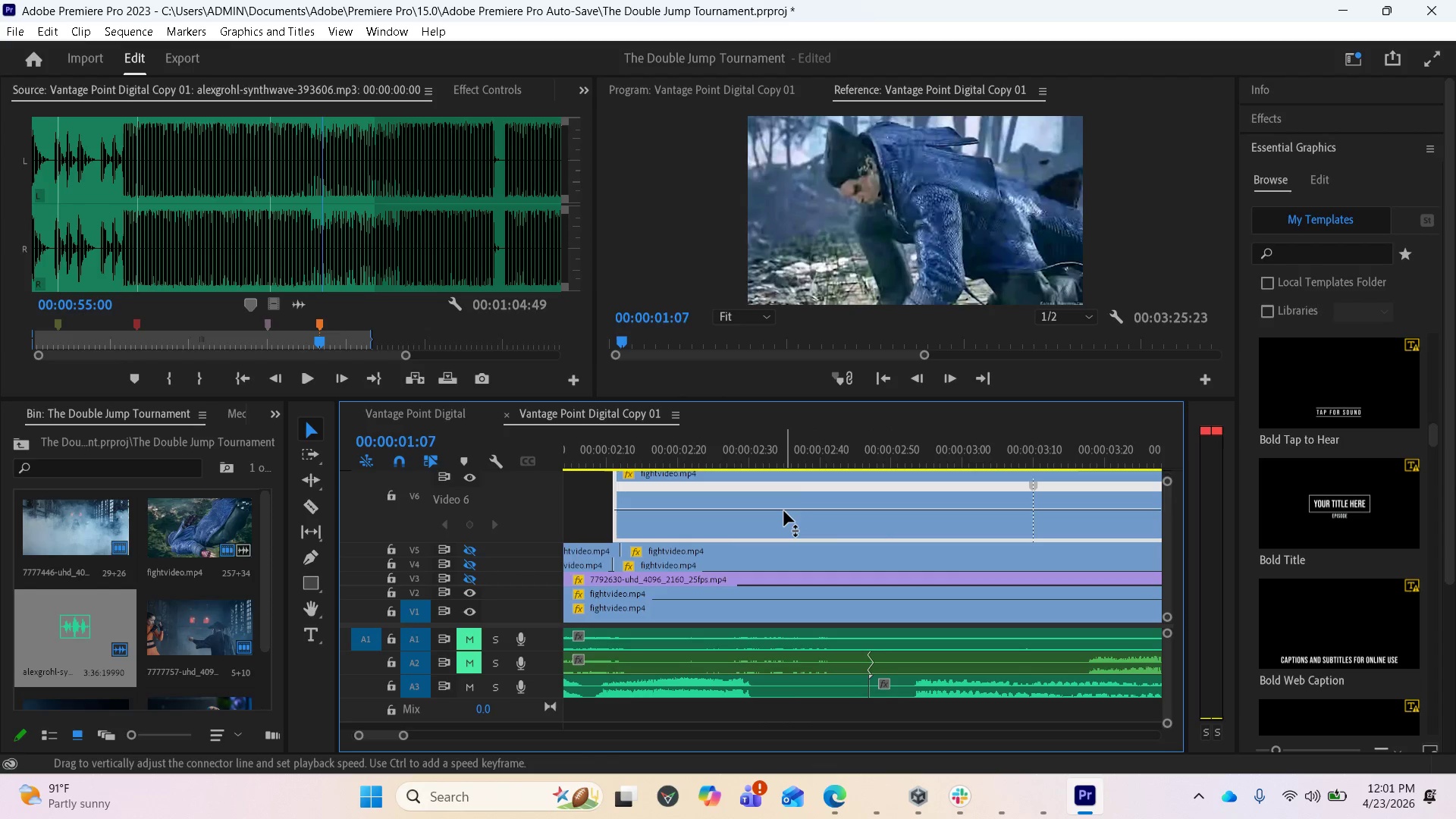 
left_click_drag(start_coordinate=[784, 511], to_coordinate=[751, 420])
 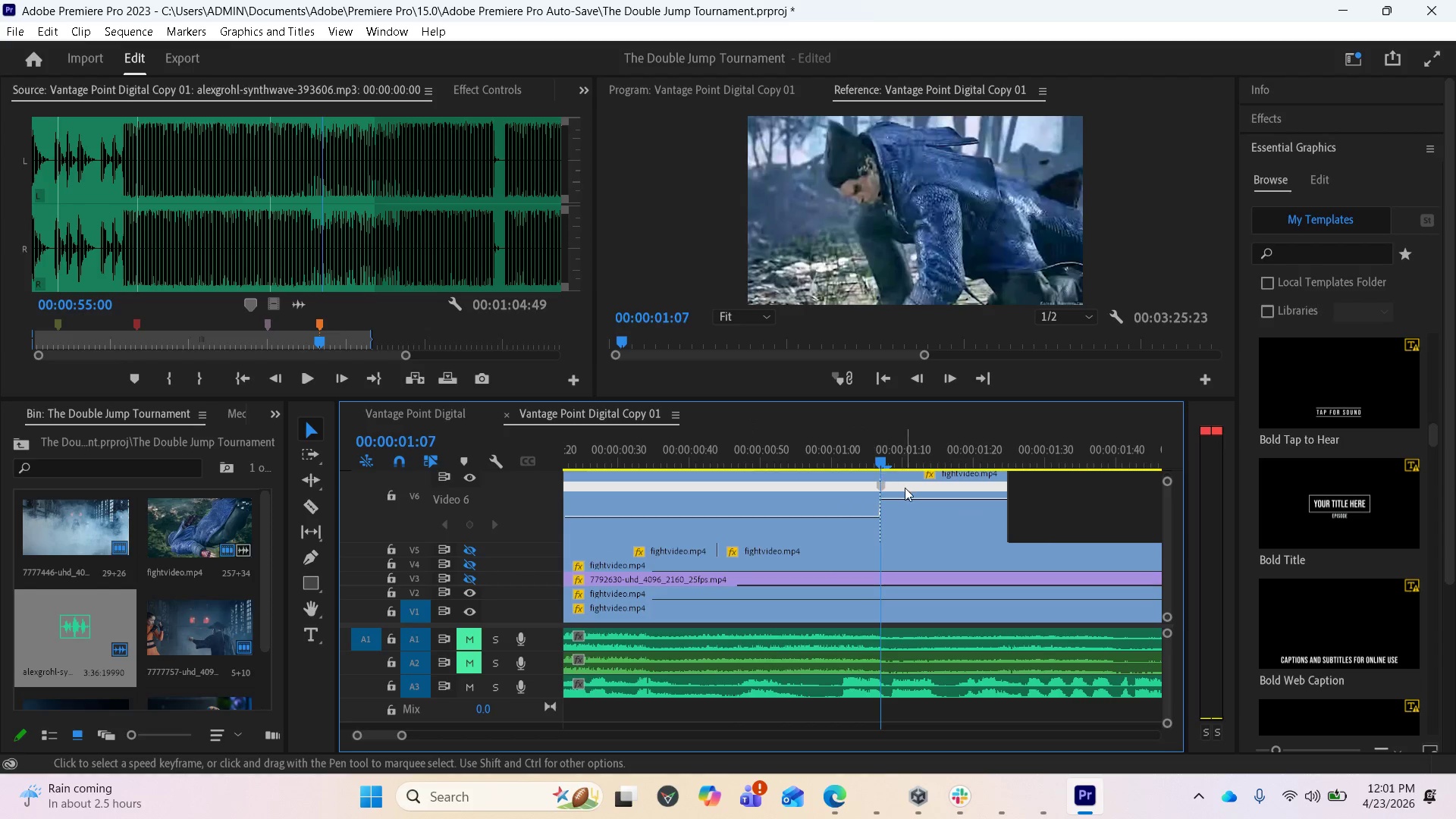 
scroll: coordinate [937, 512], scroll_direction: down, amount: 21.0
 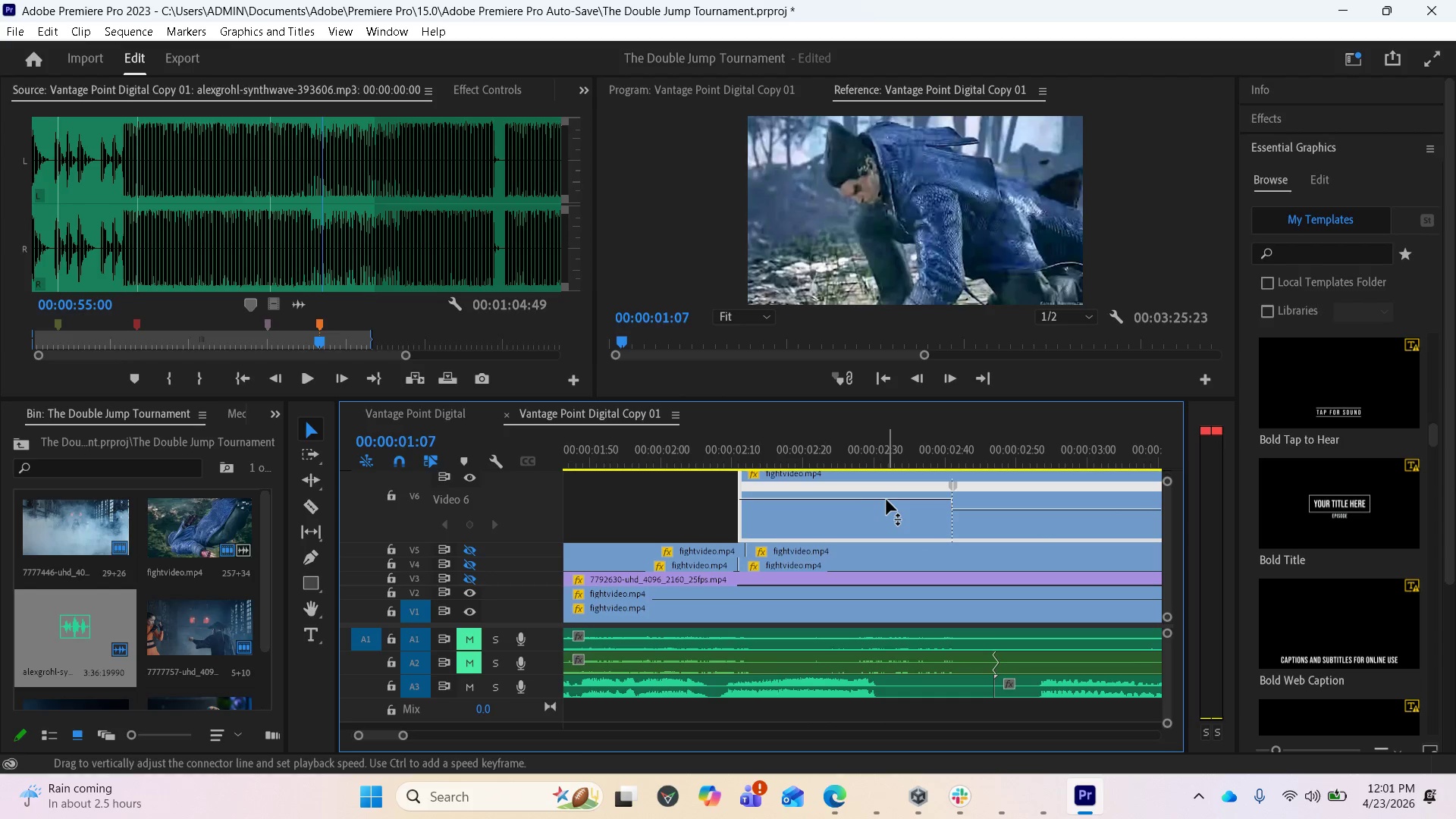 
left_click_drag(start_coordinate=[883, 497], to_coordinate=[822, 466])
 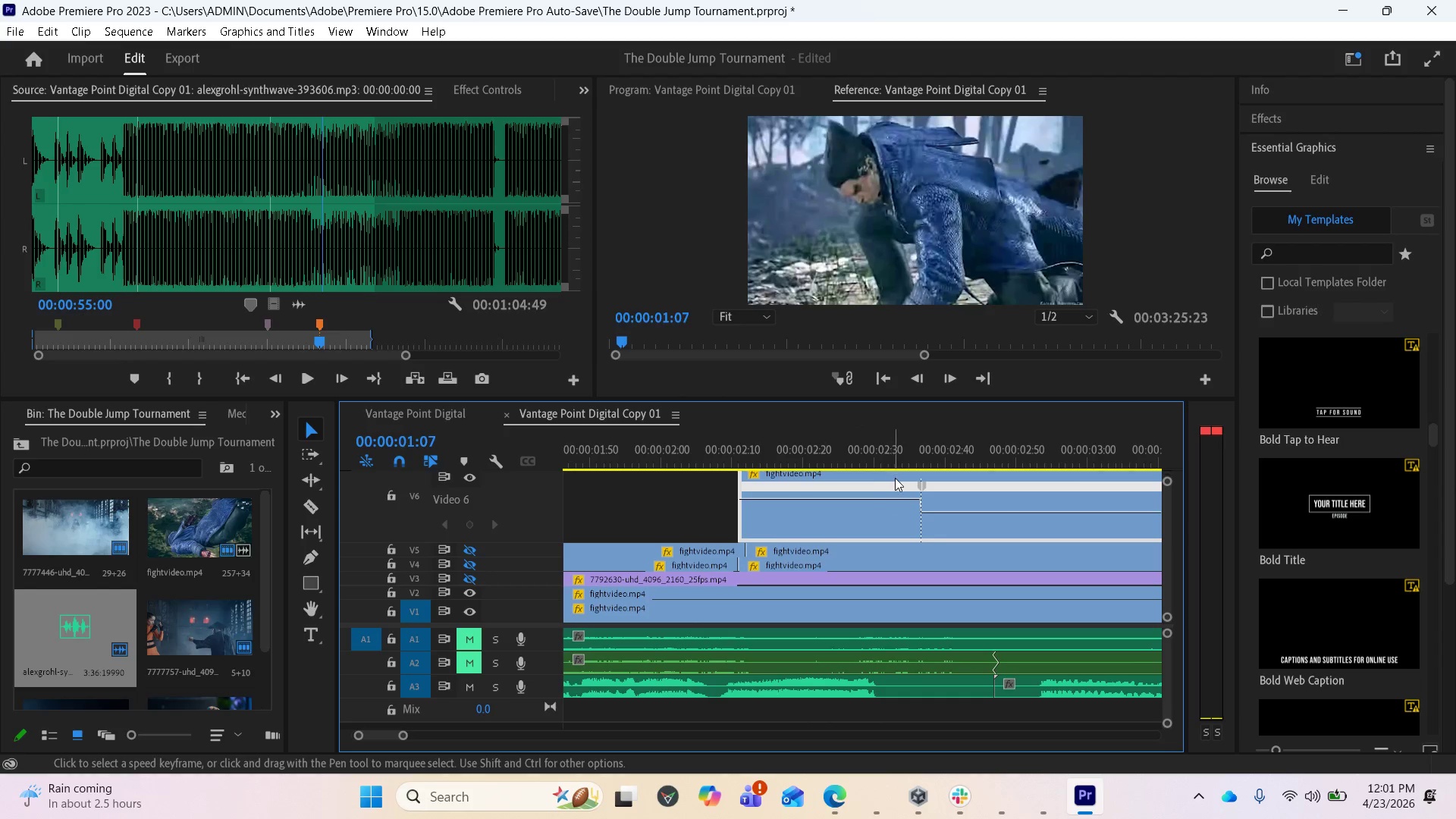 
mouse_move([901, 498])
 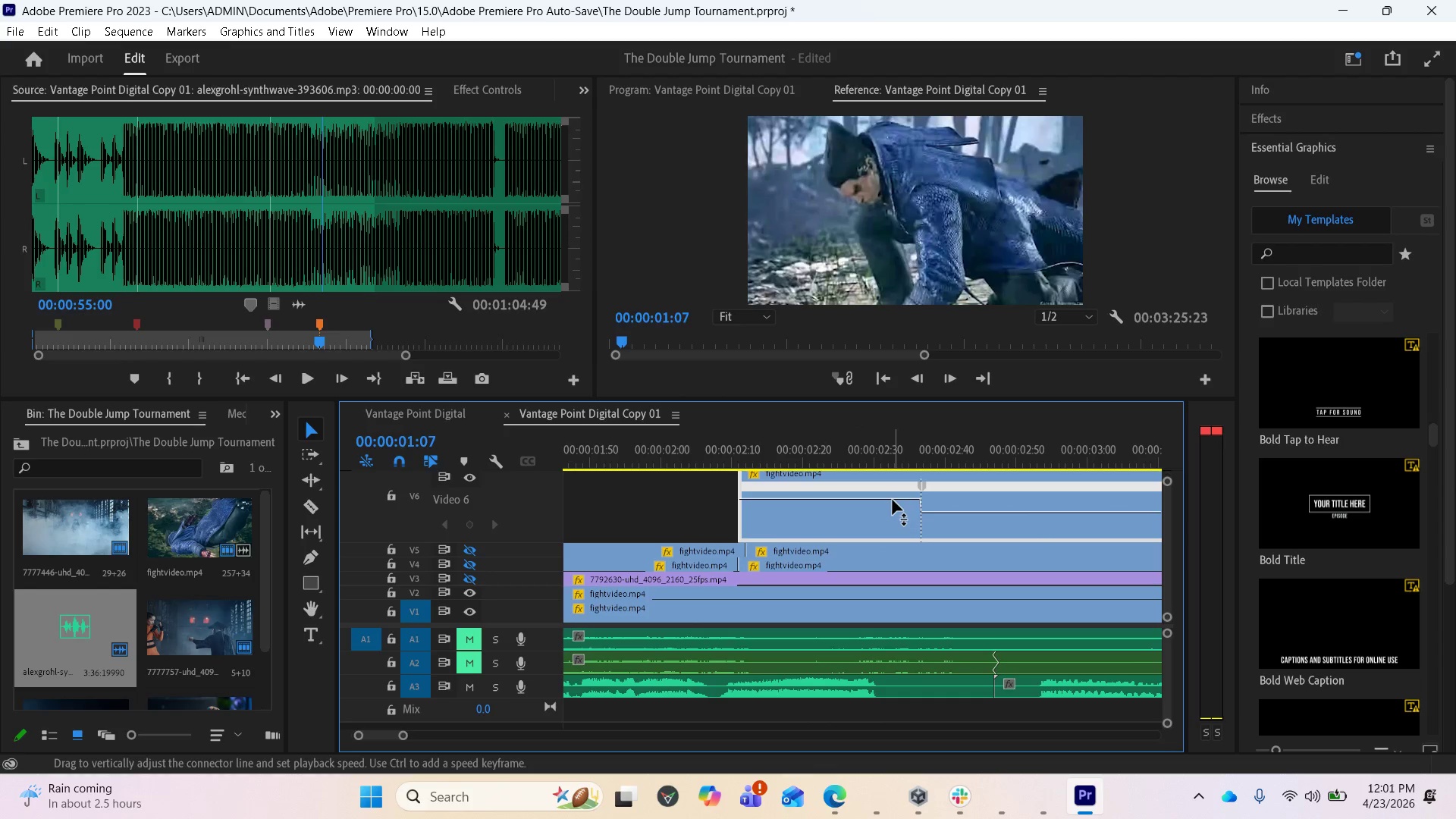 
left_click_drag(start_coordinate=[893, 500], to_coordinate=[551, 437])
 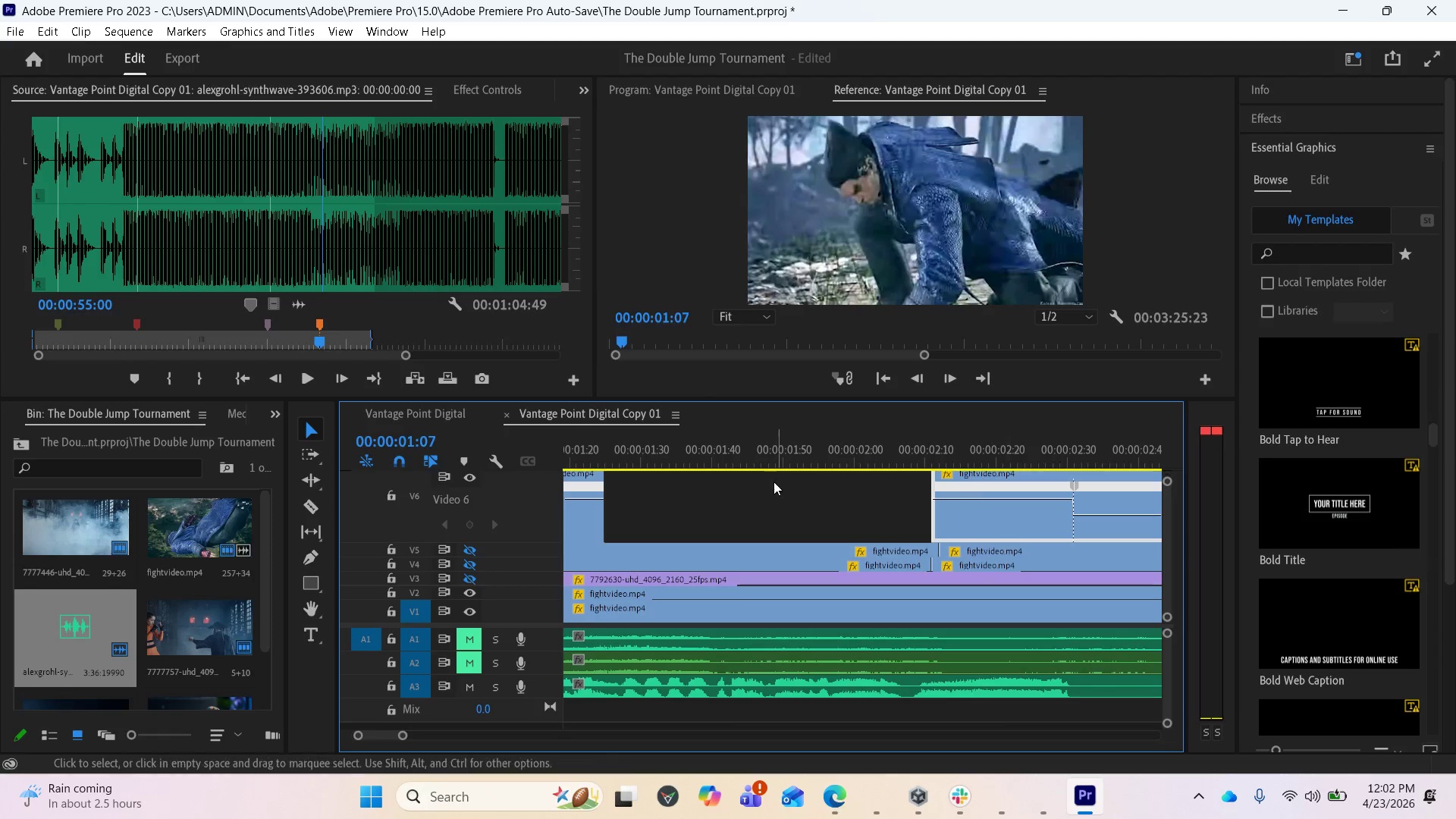 
scroll: coordinate [744, 510], scroll_direction: up, amount: 4.0
 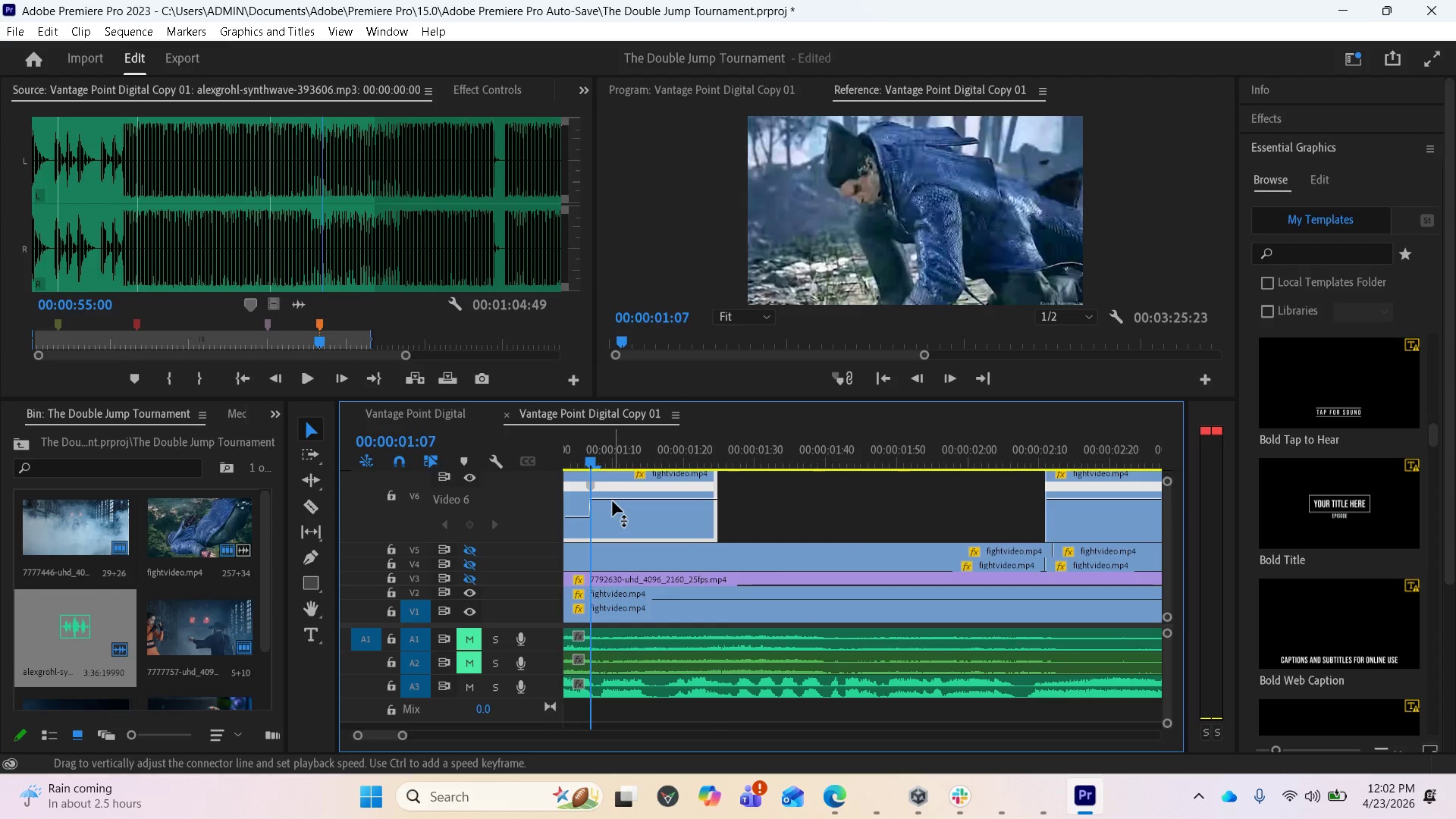 
left_click([613, 501])
 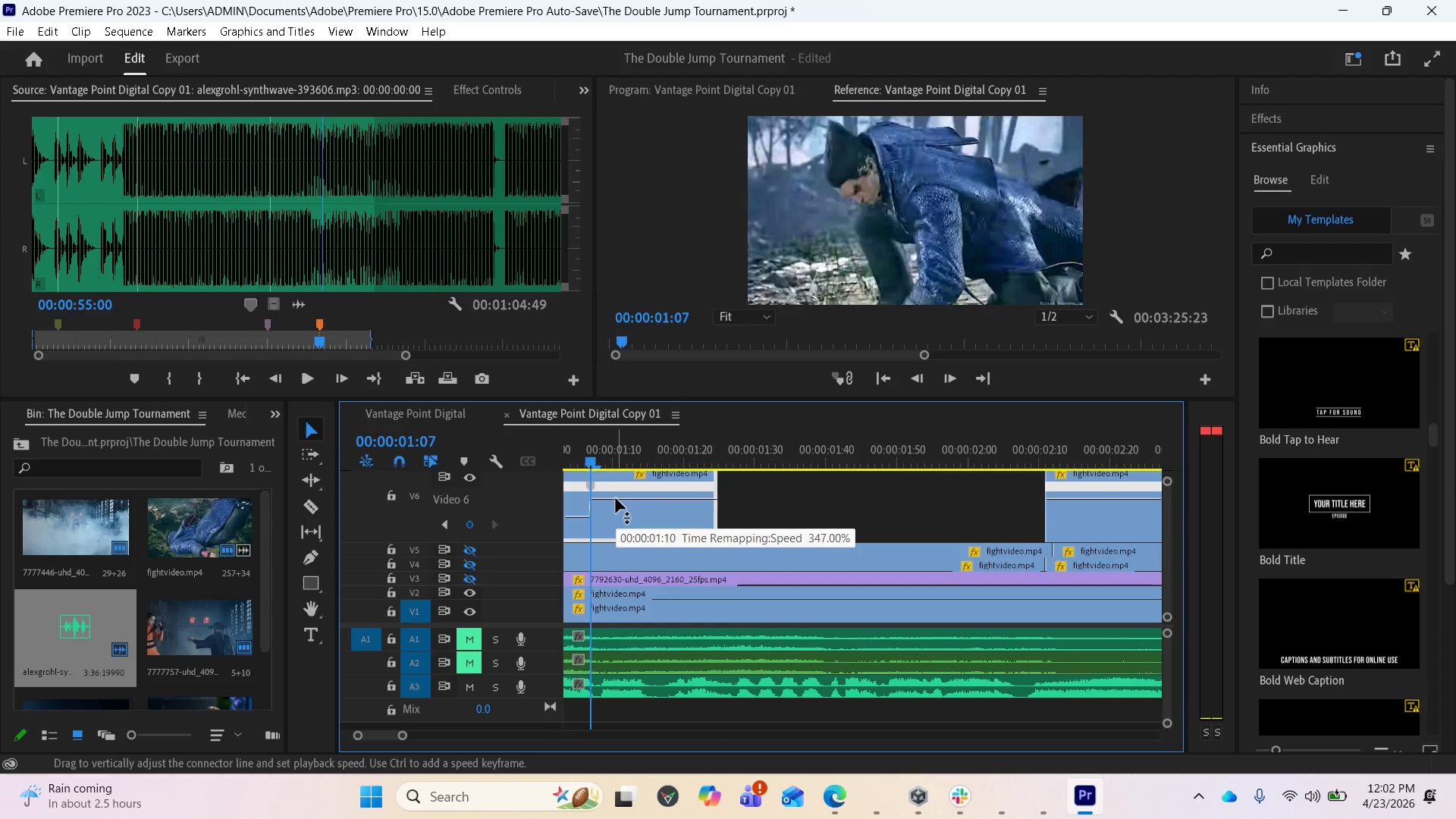 
left_click_drag(start_coordinate=[616, 498], to_coordinate=[611, 492])
 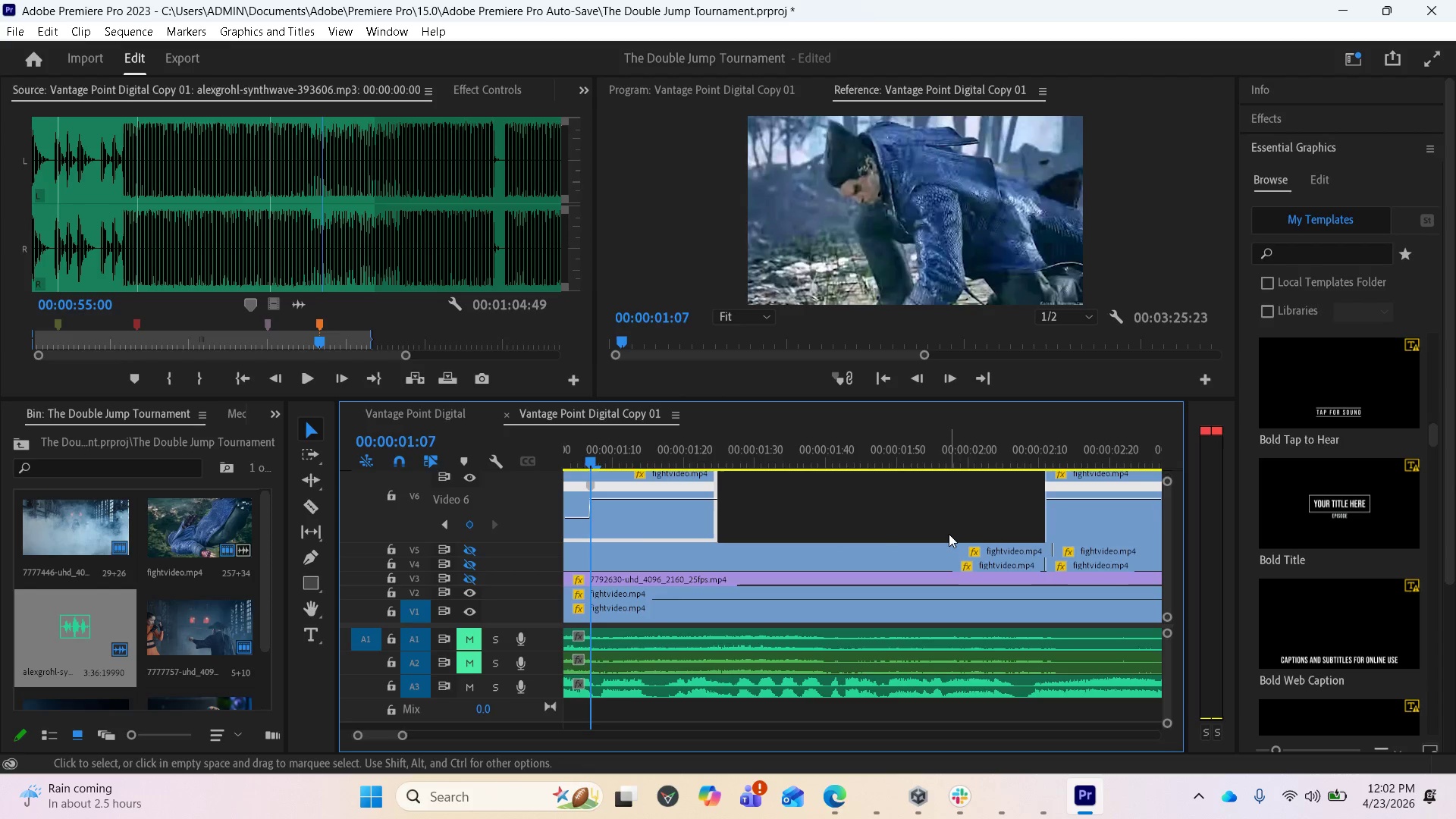 
scroll: coordinate [949, 534], scroll_direction: down, amount: 3.0
 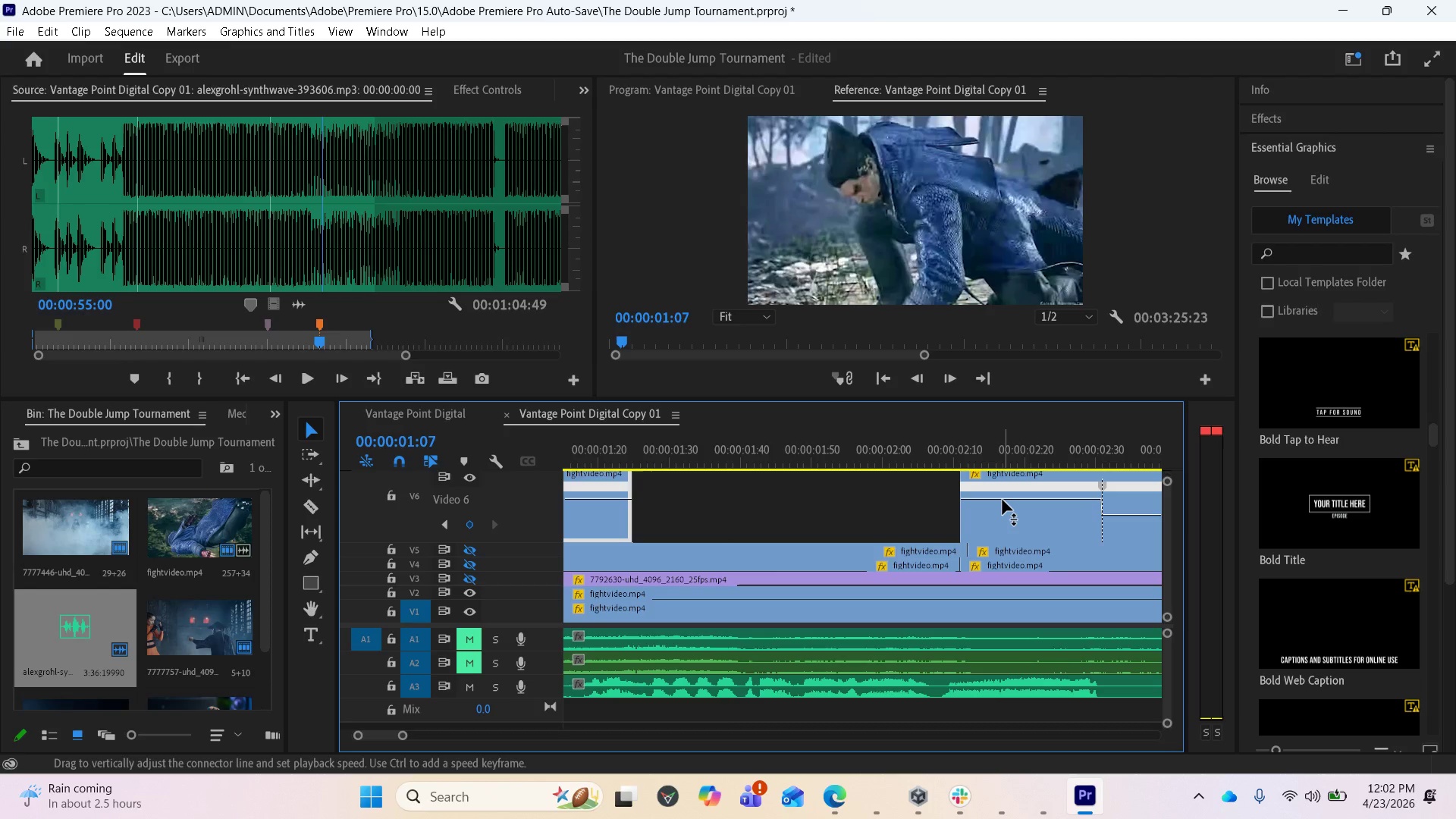 
left_click_drag(start_coordinate=[1003, 500], to_coordinate=[968, 466])
 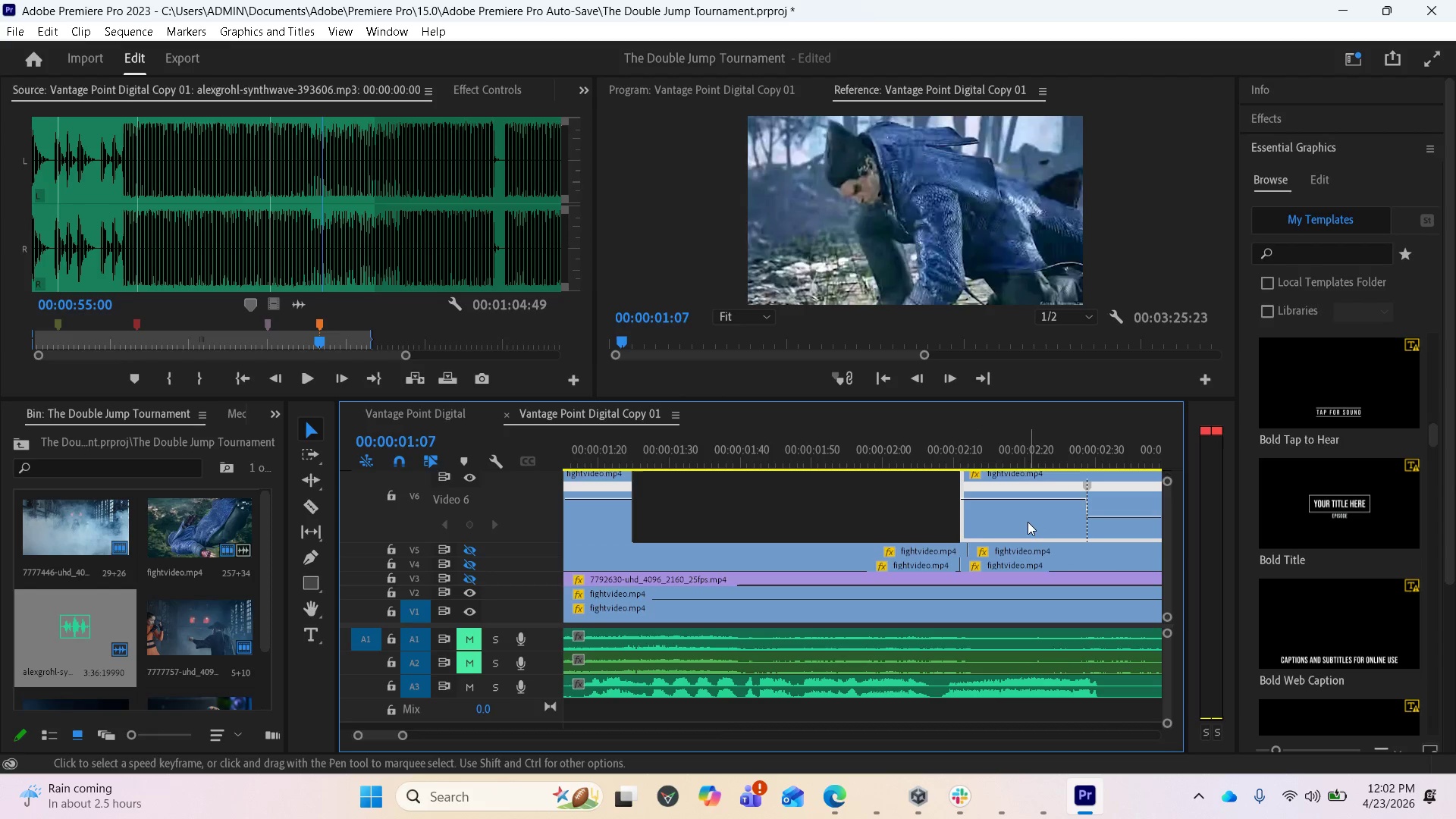 
scroll: coordinate [889, 513], scroll_direction: none, amount: 0.0
 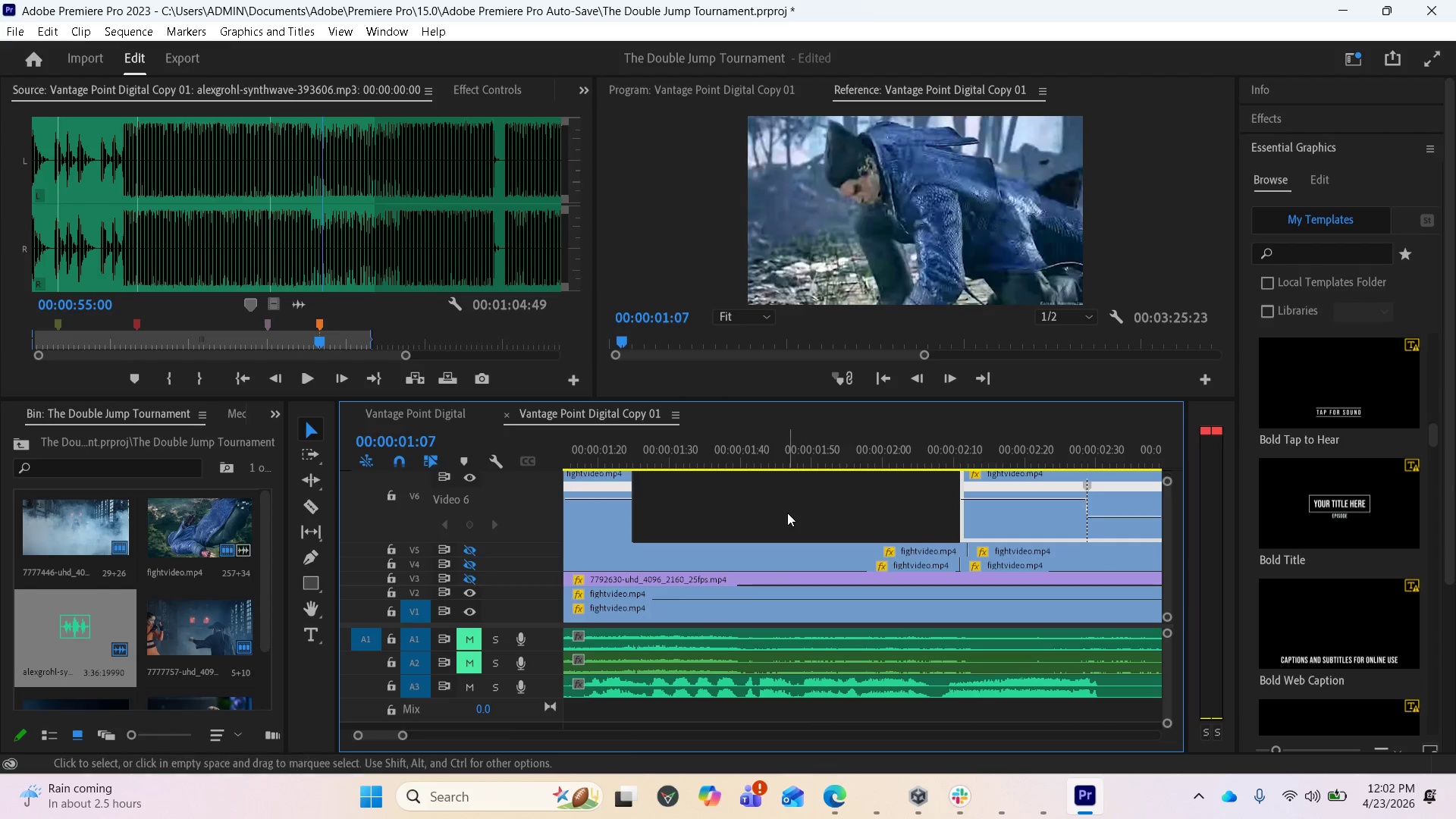 
left_click([787, 513])
 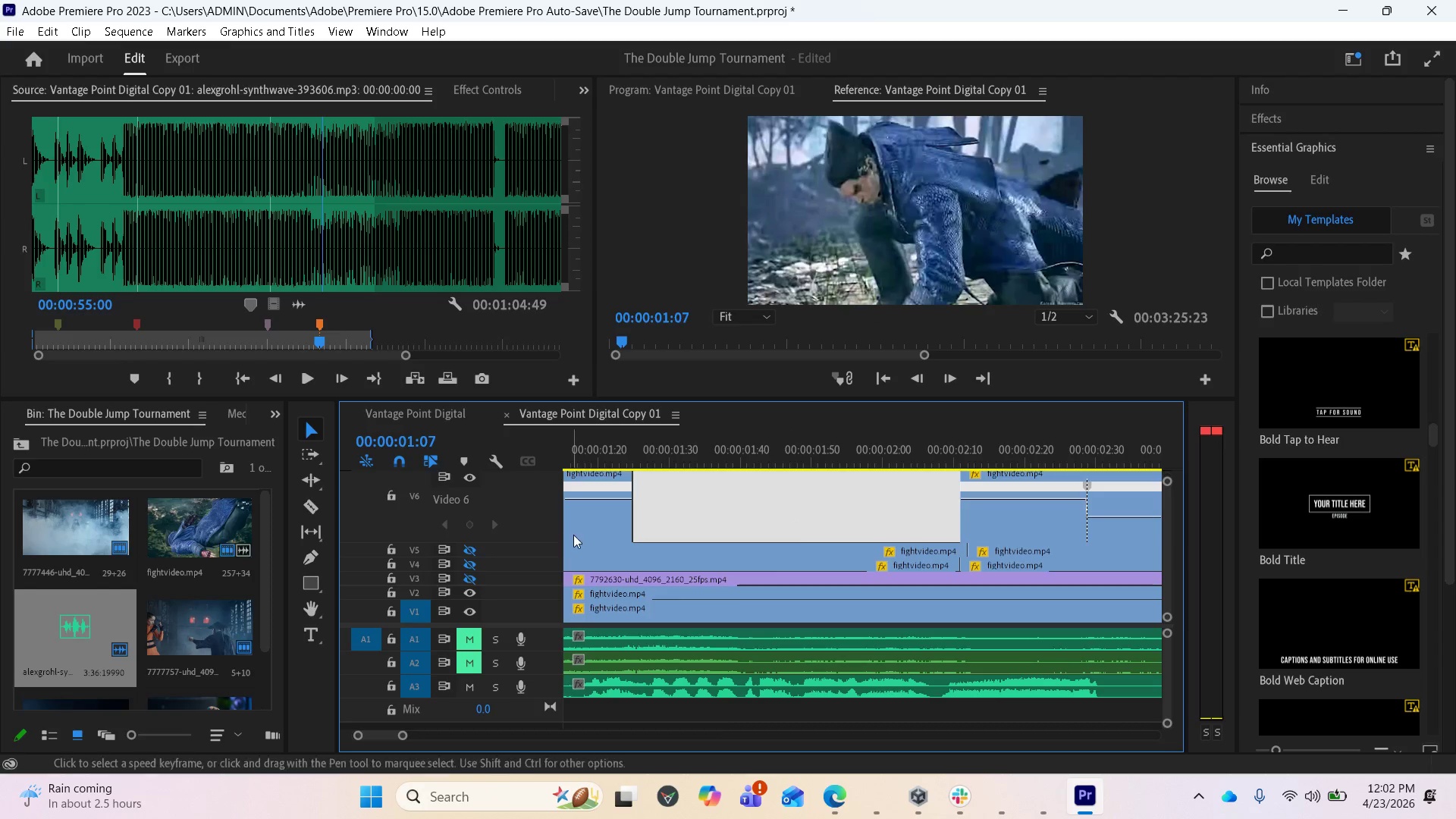 
wait(15.25)
 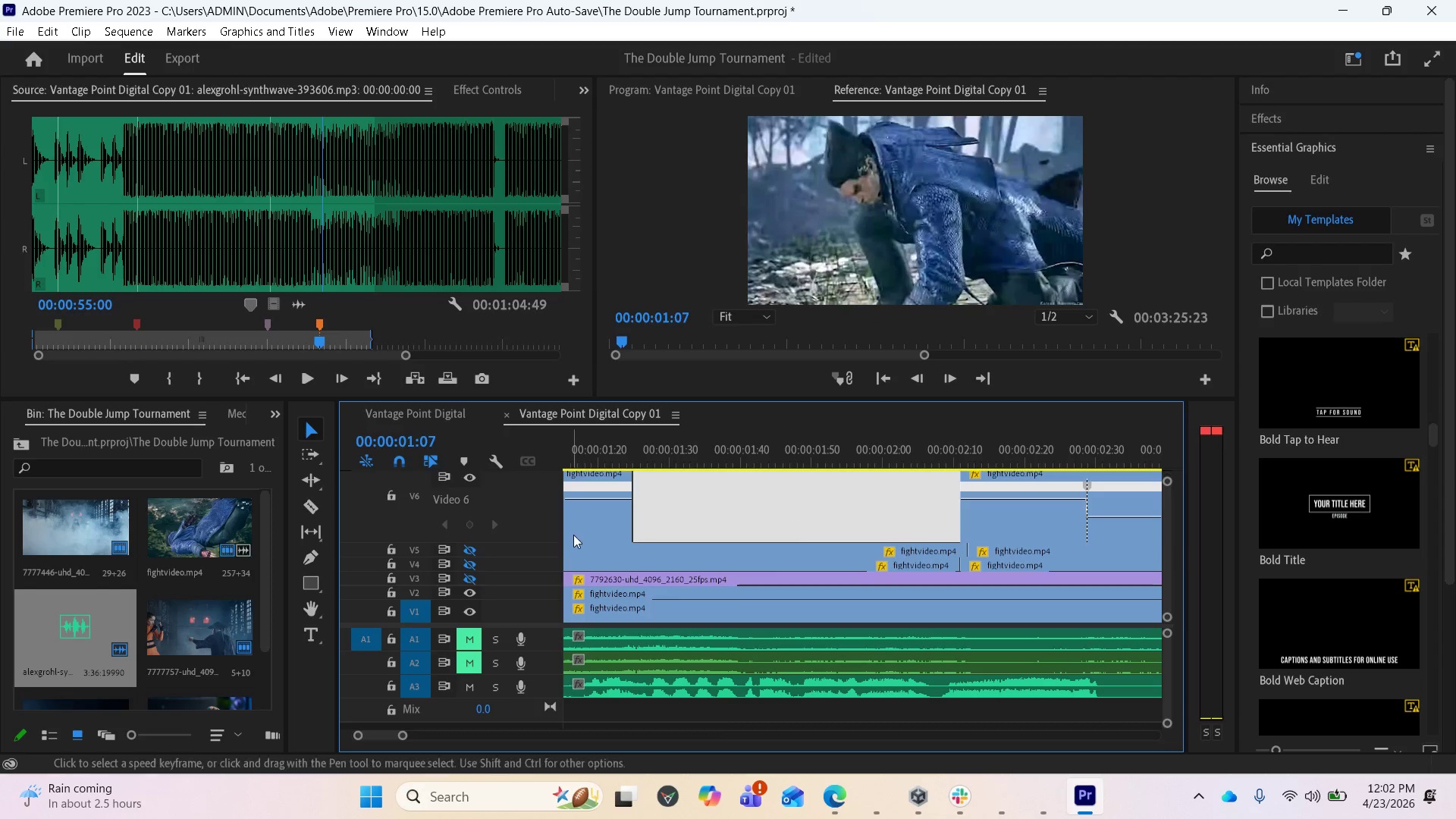 
key(Delete)
 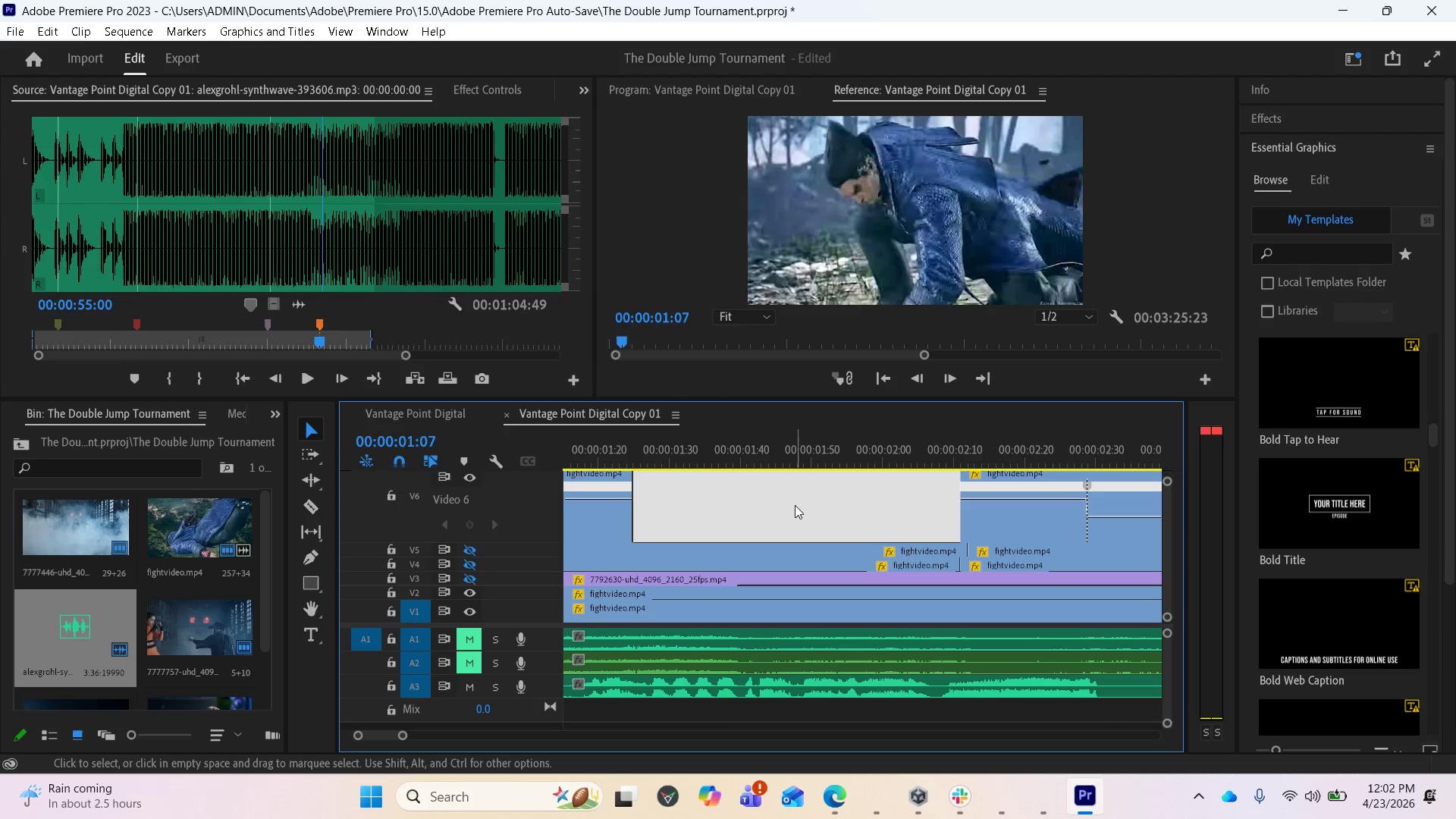 
key(Delete)
 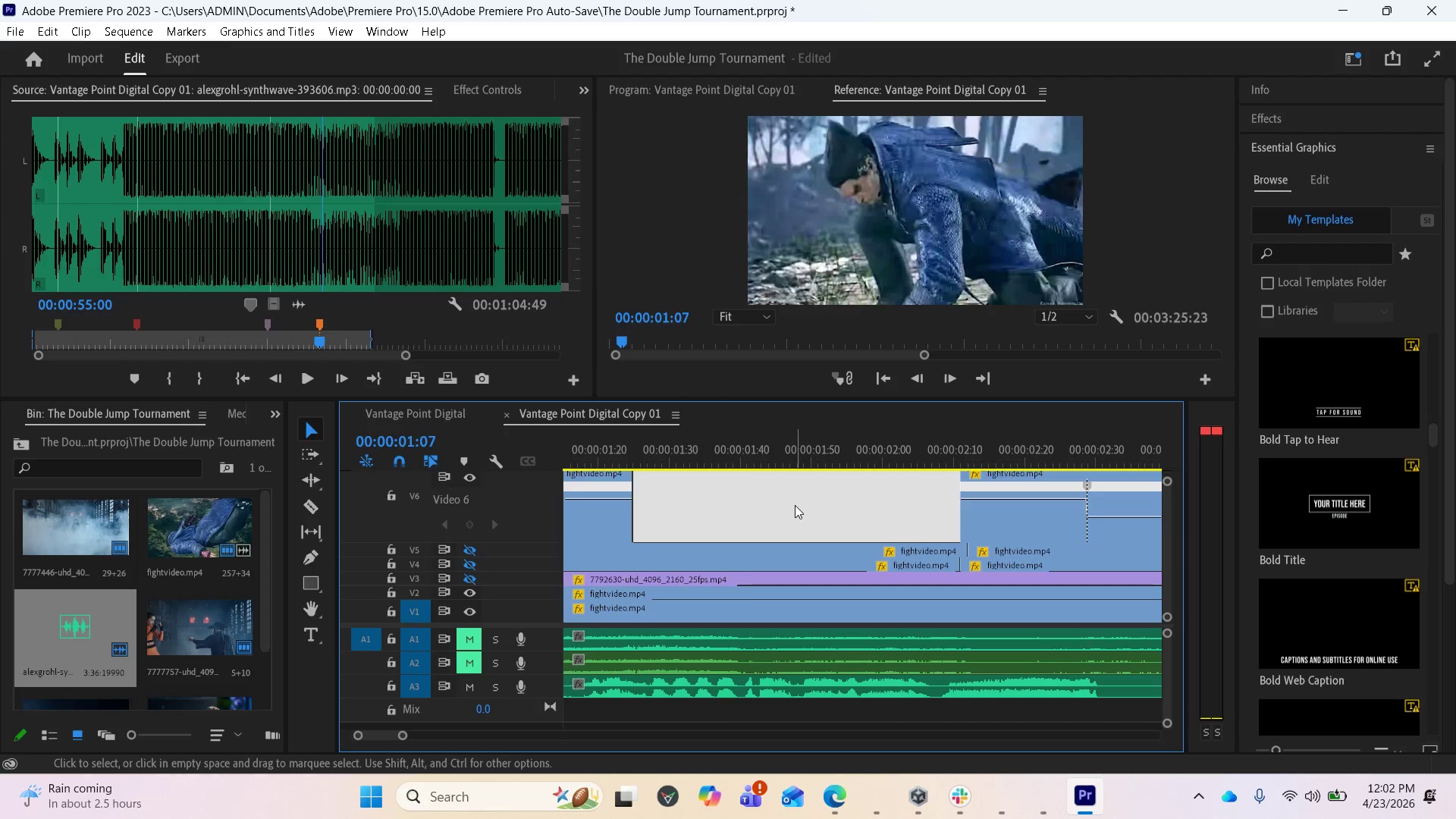 
key(Delete)
 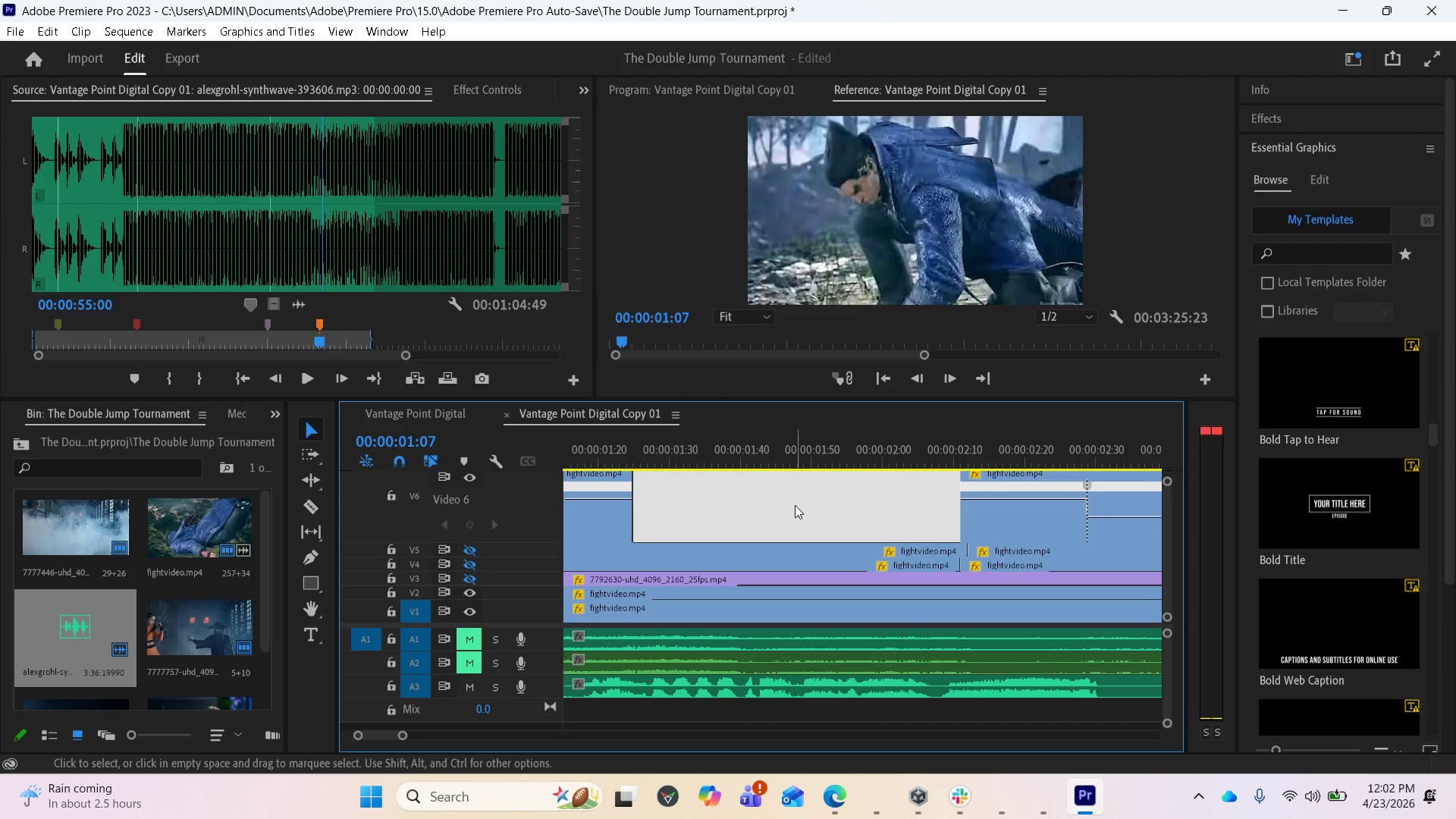 
key(Delete)
 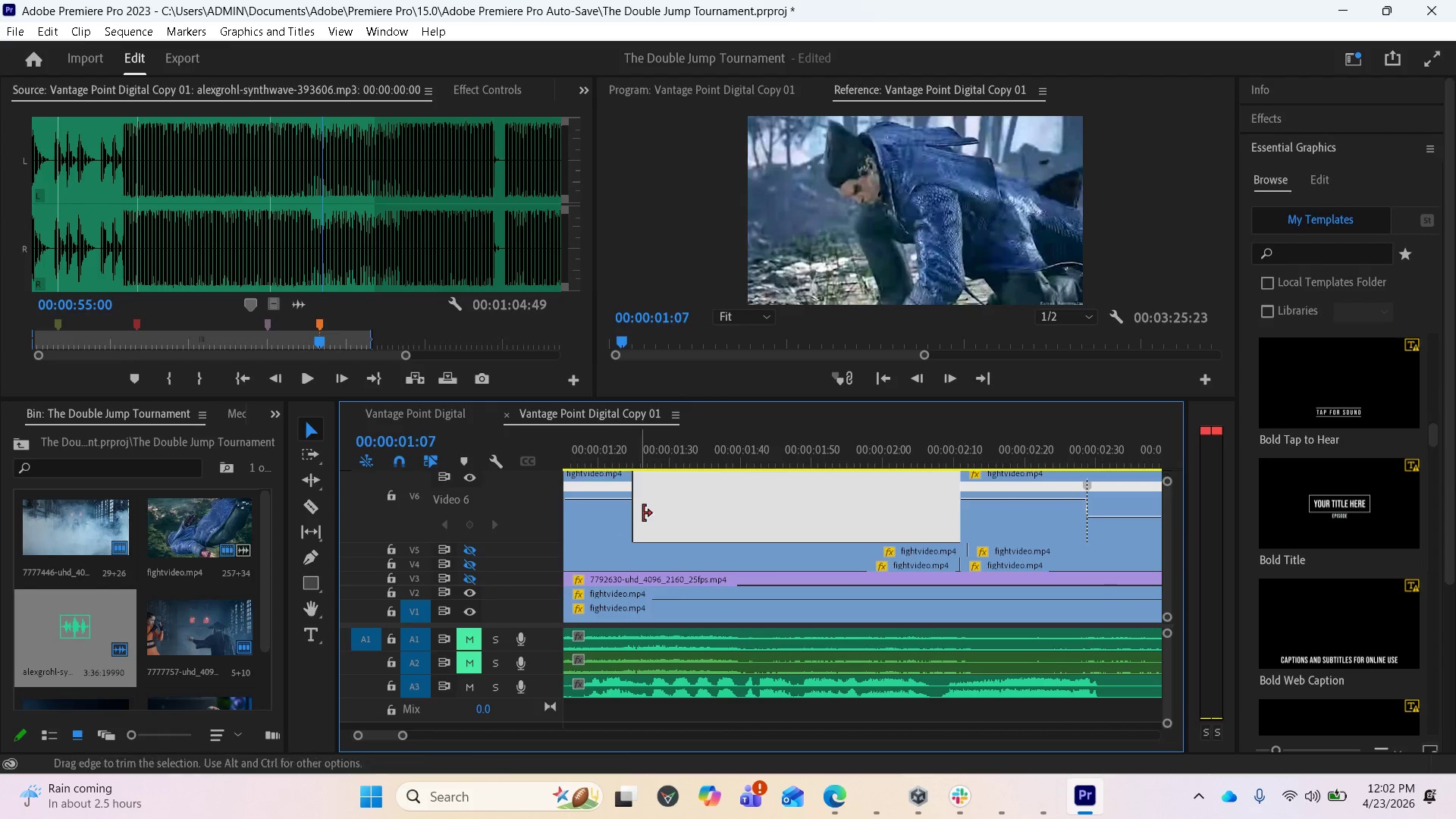 
wait(5.05)
 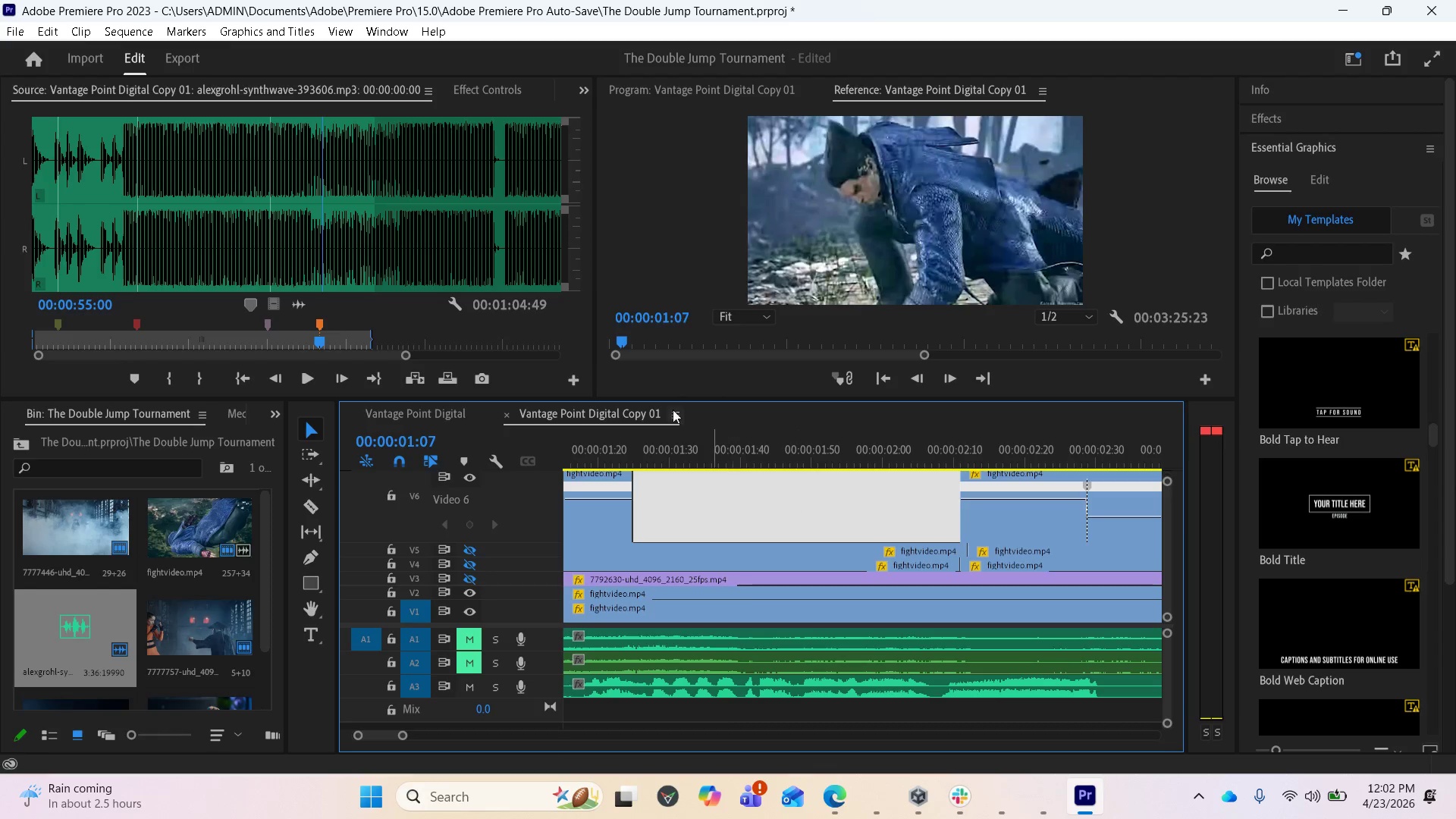 
left_click([682, 507])
 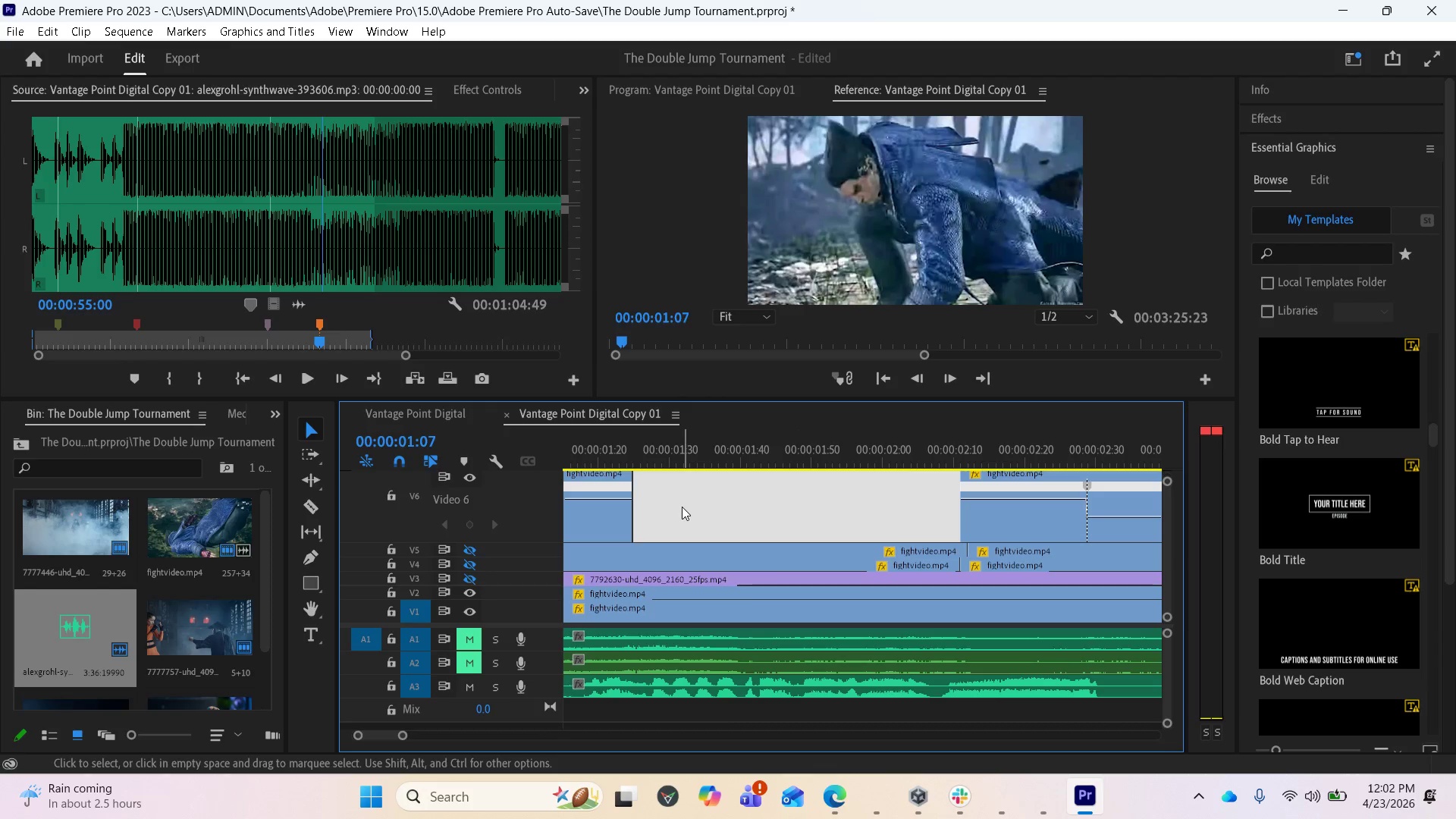 
left_click_drag(start_coordinate=[682, 507], to_coordinate=[808, 511])
 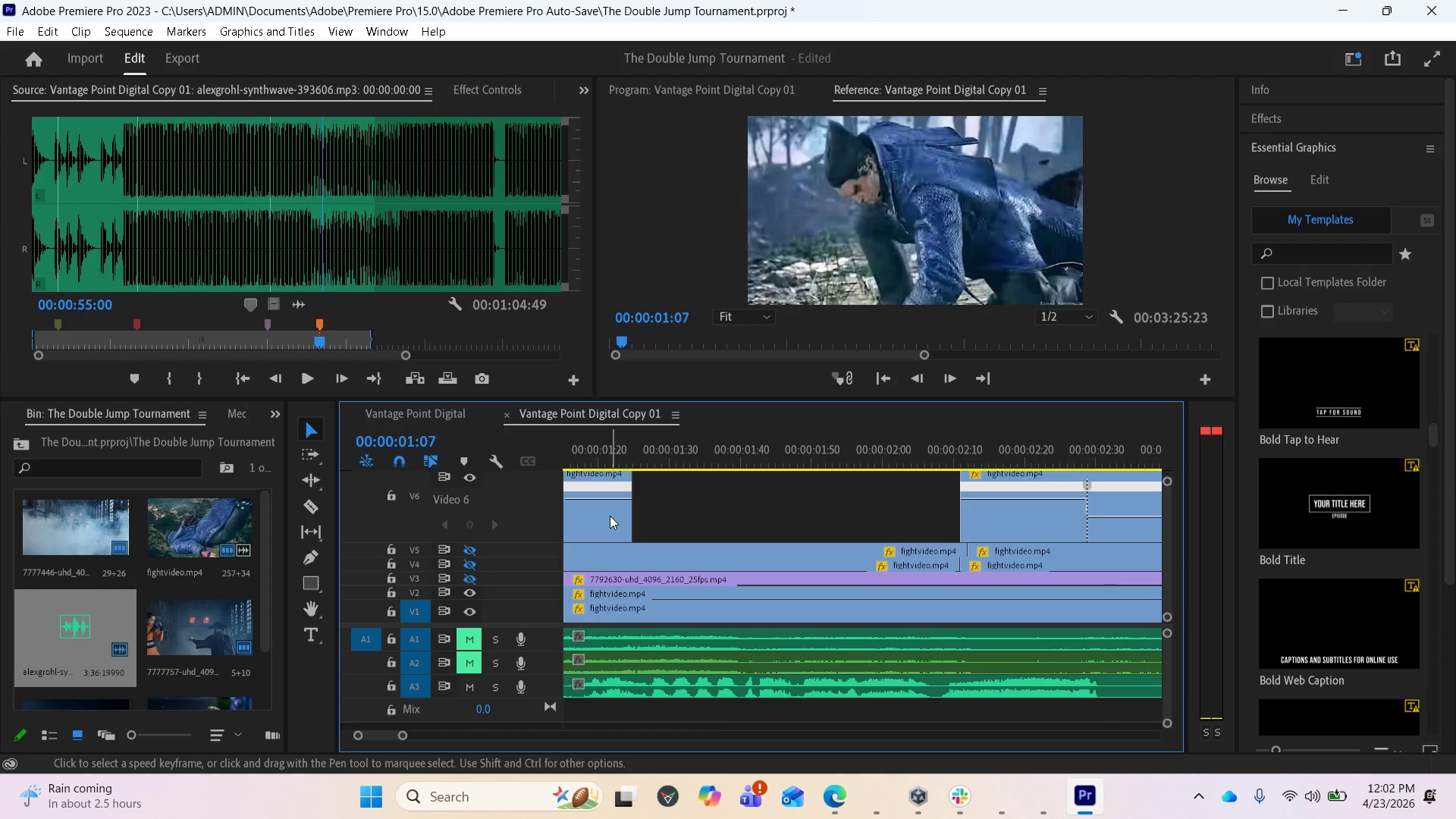 
left_click([610, 516])
 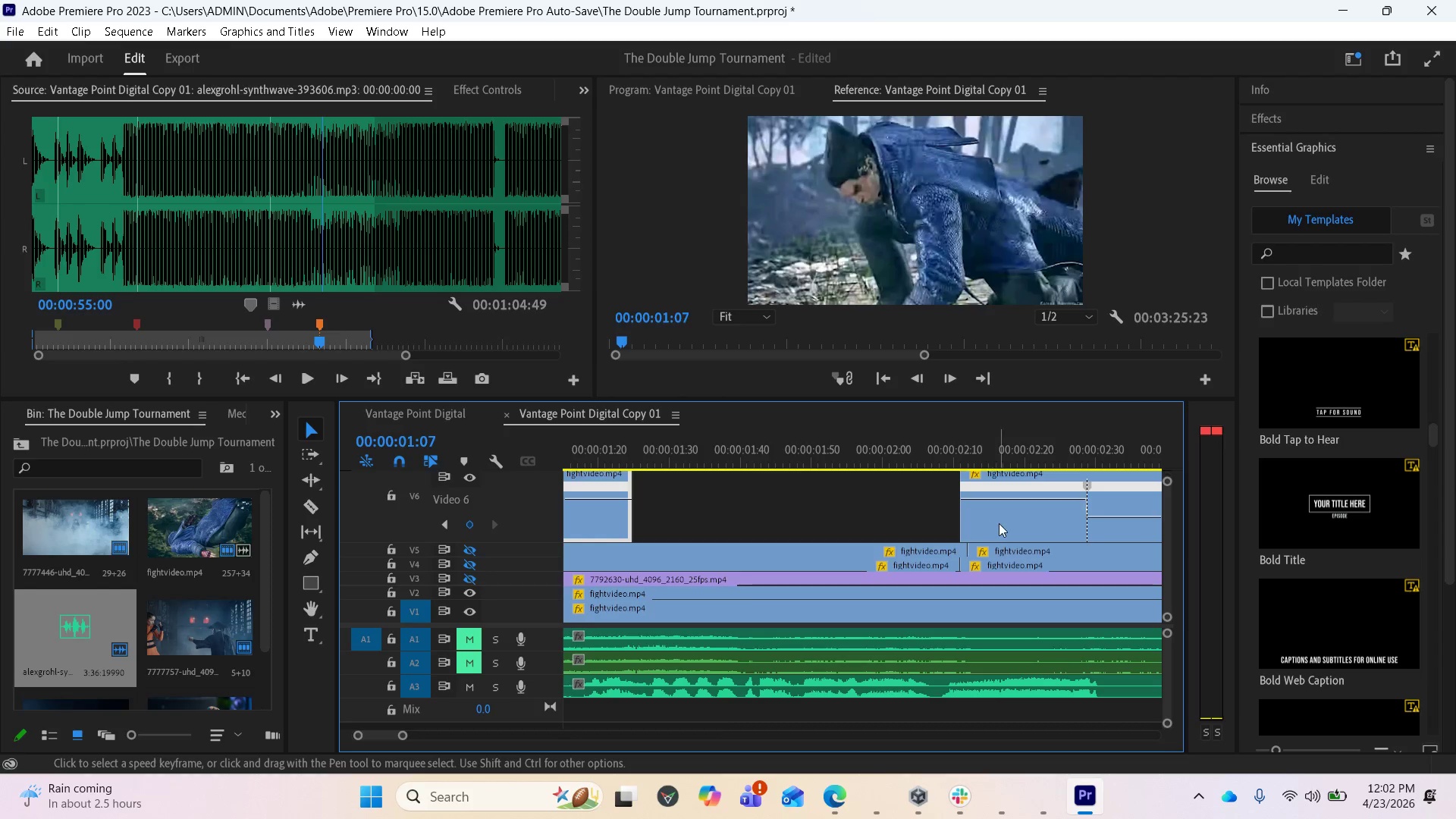 
hold_key(key=ControlLeft, duration=1.16)
left_click([1006, 525])
 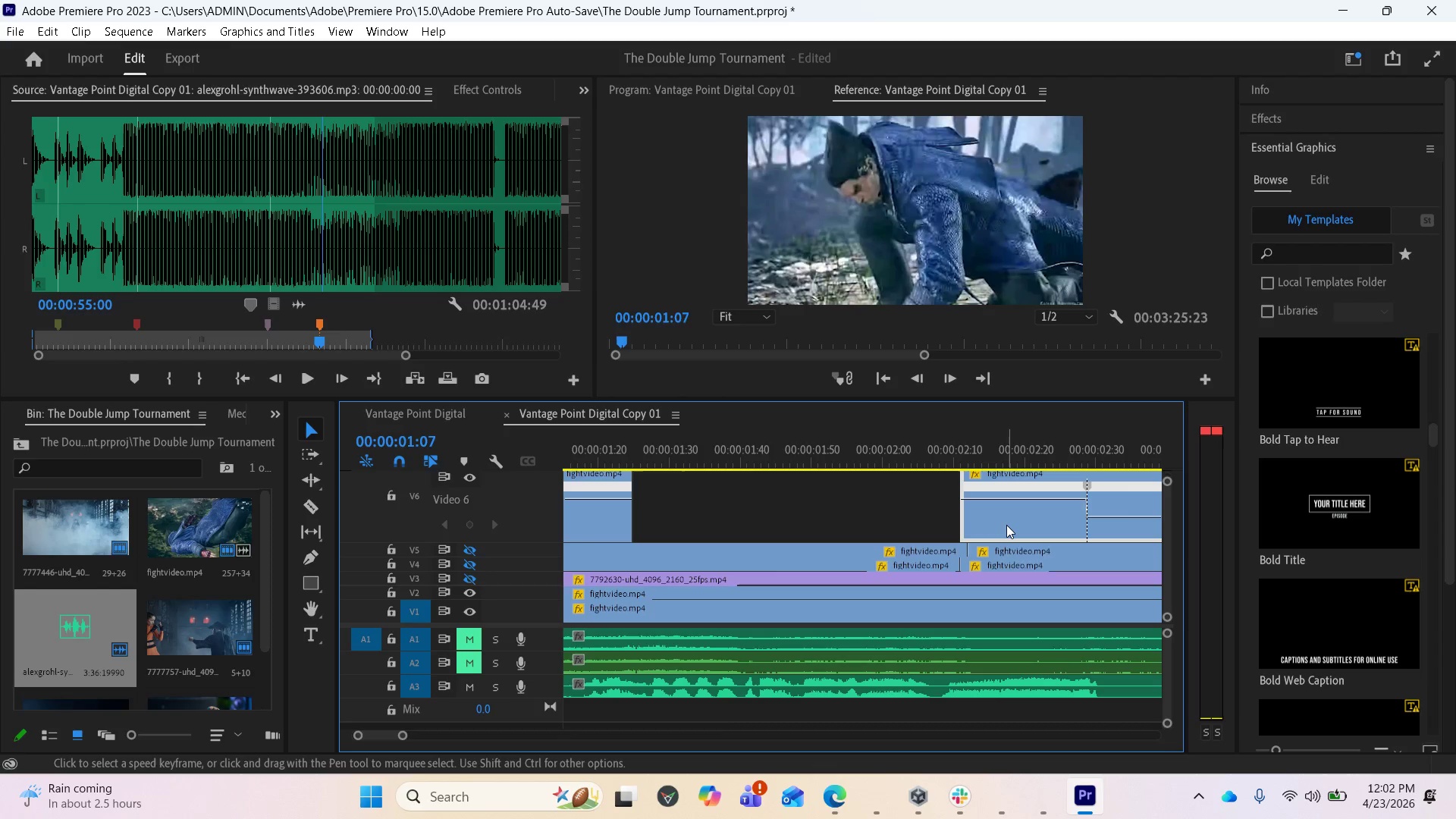 
hold_key(key=ShiftLeft, duration=0.52)
 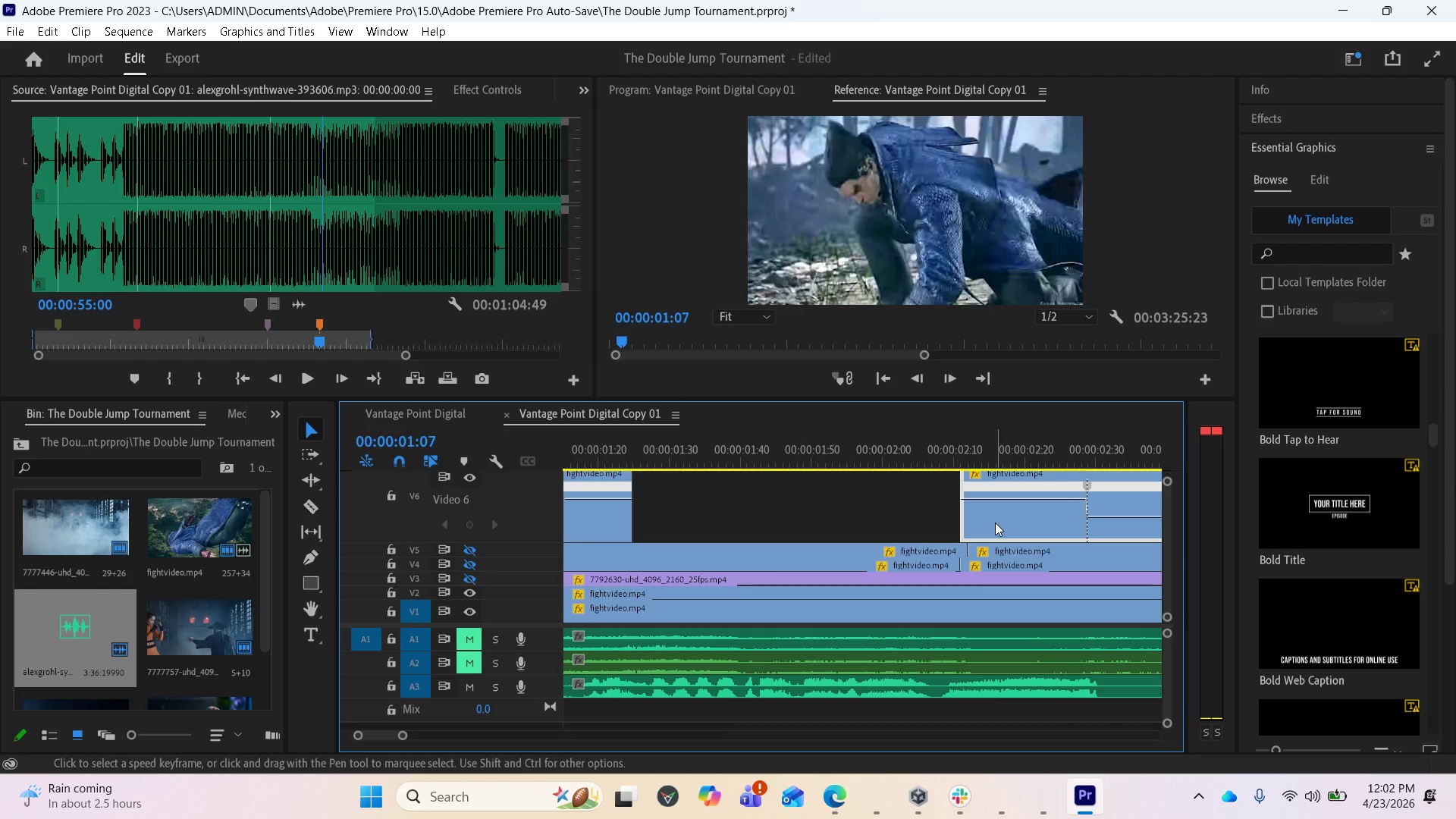 
left_click([995, 522])
 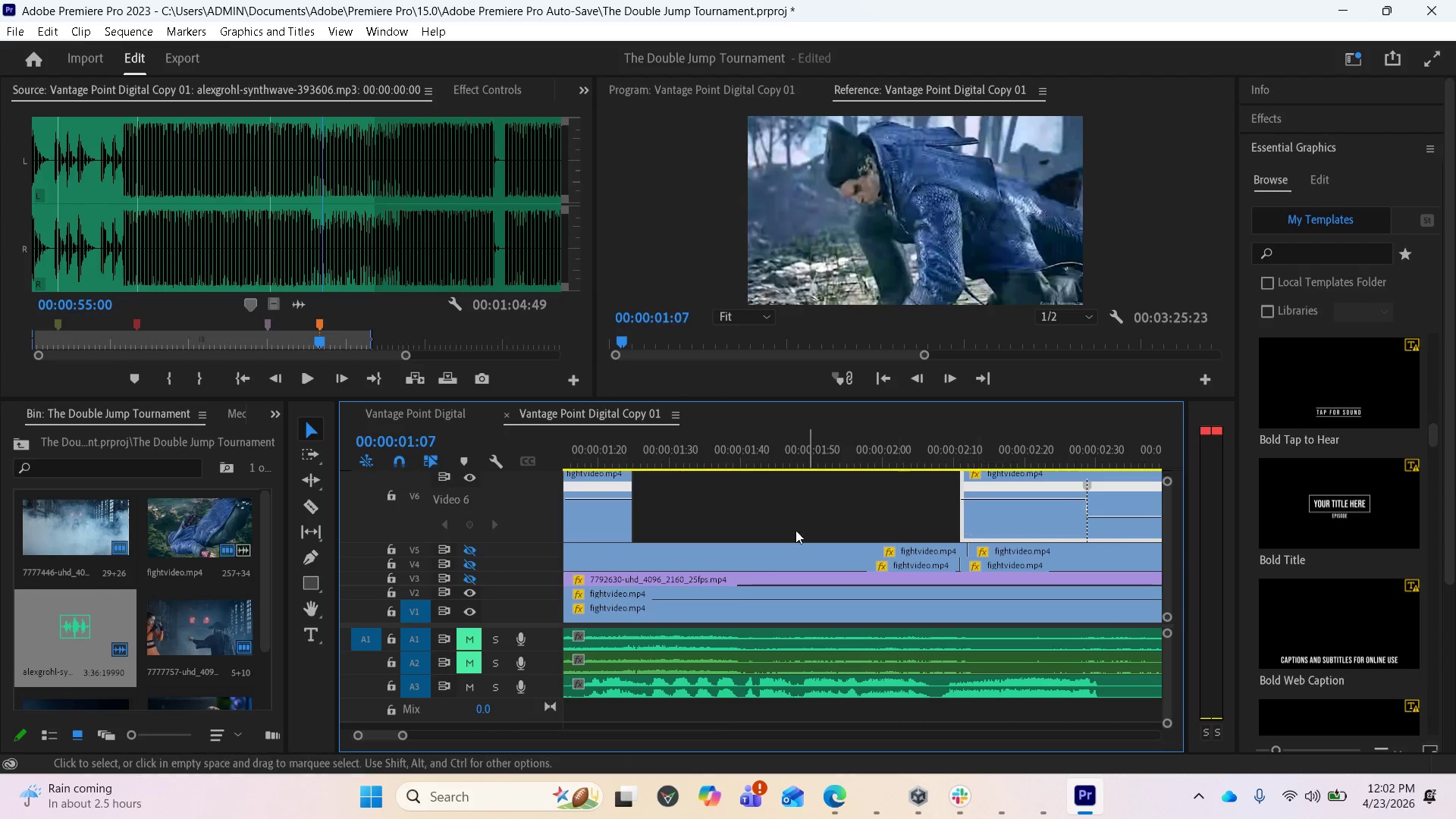 
hold_key(key=ShiftLeft, duration=1.26)
left_click([610, 518])
 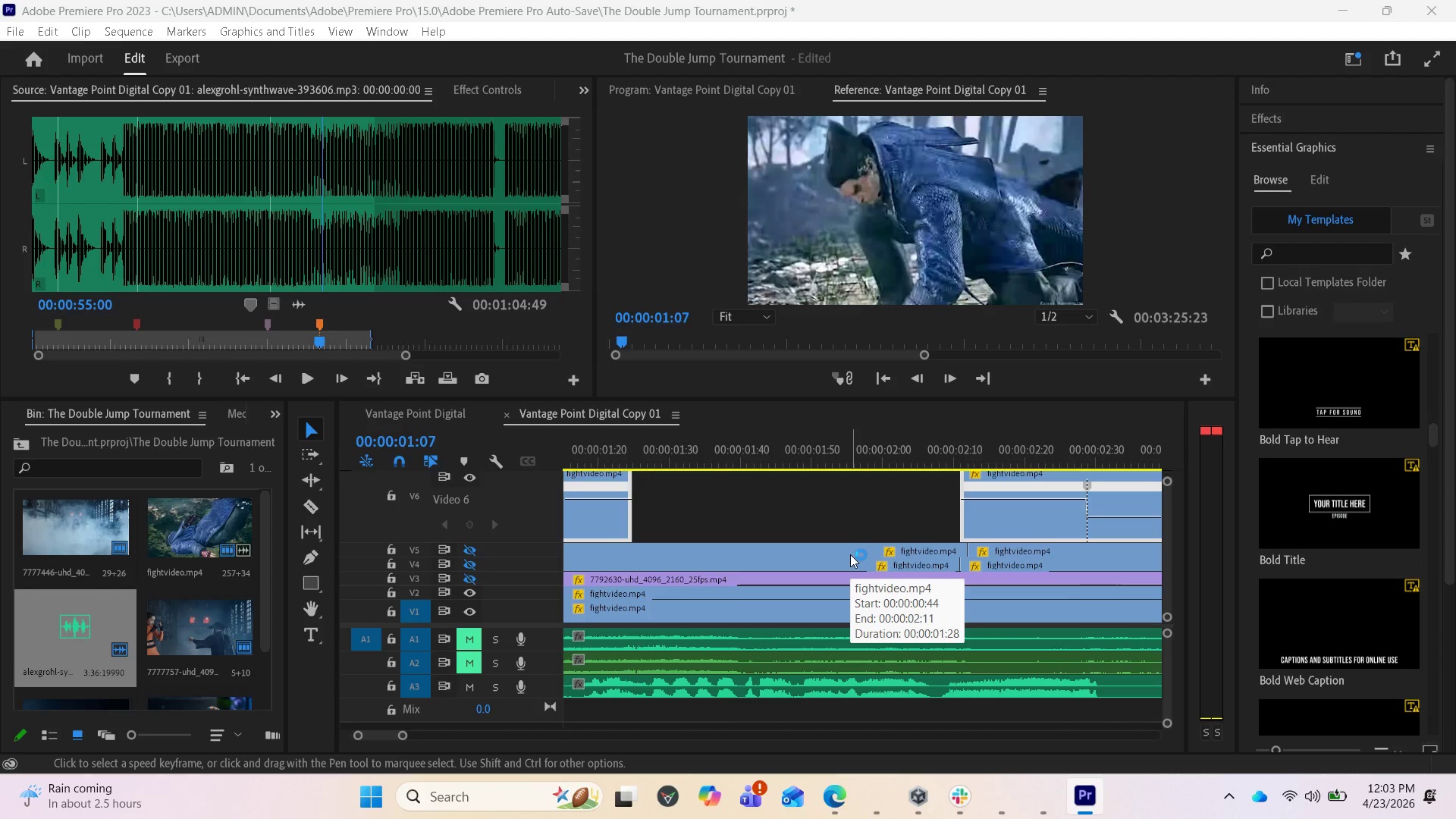 